 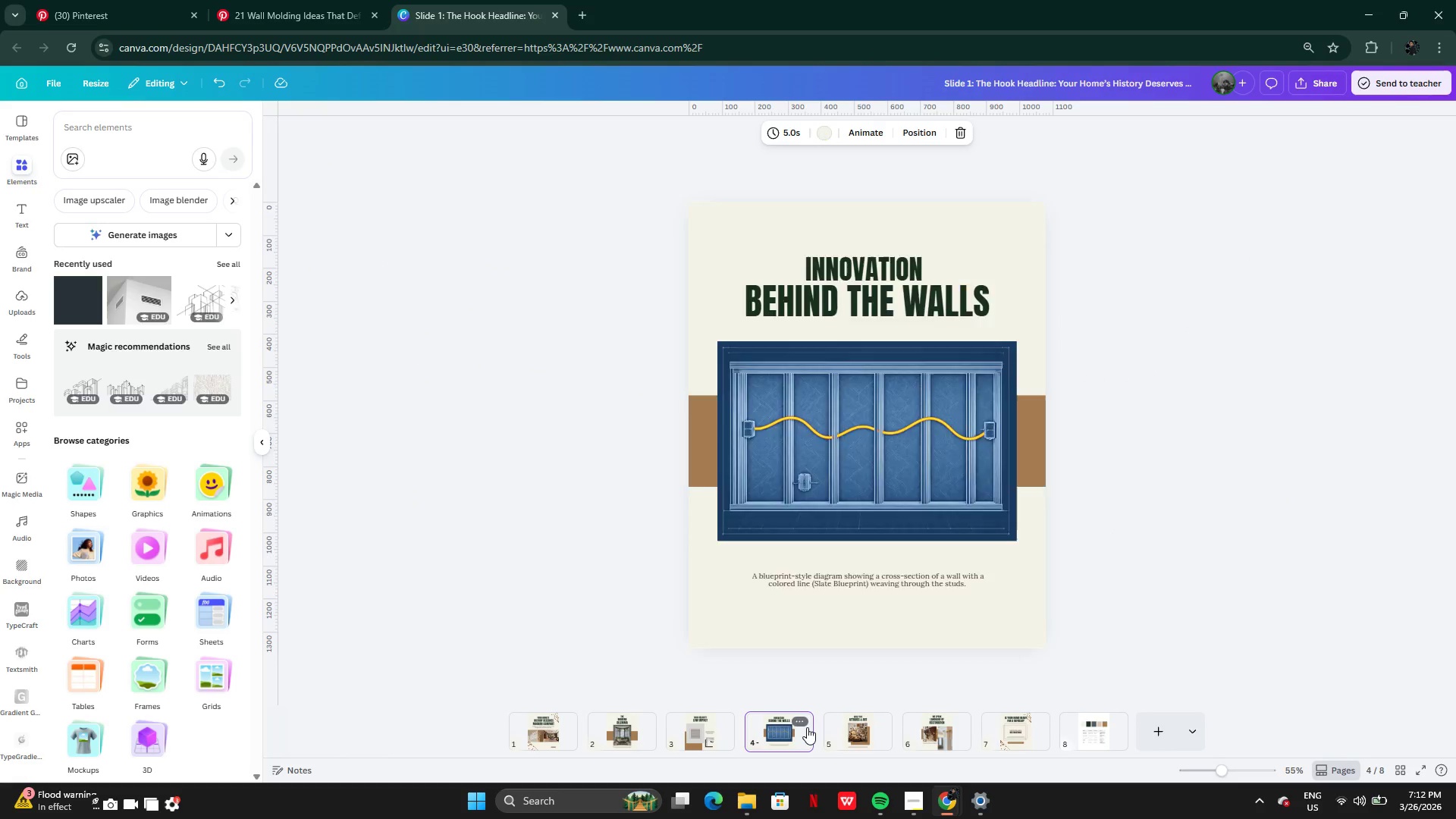 
left_click([844, 742])
 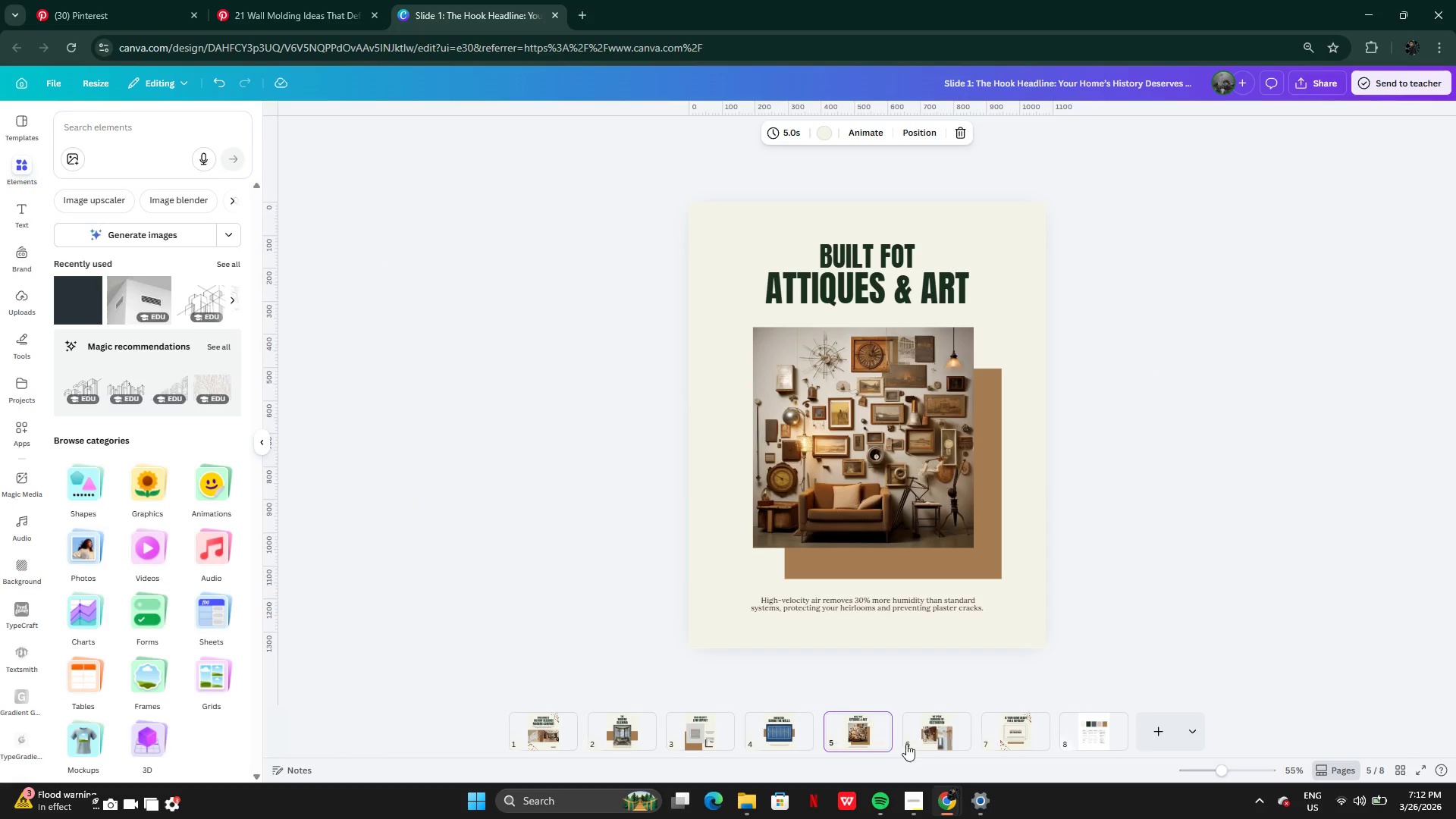 
left_click([926, 746])
 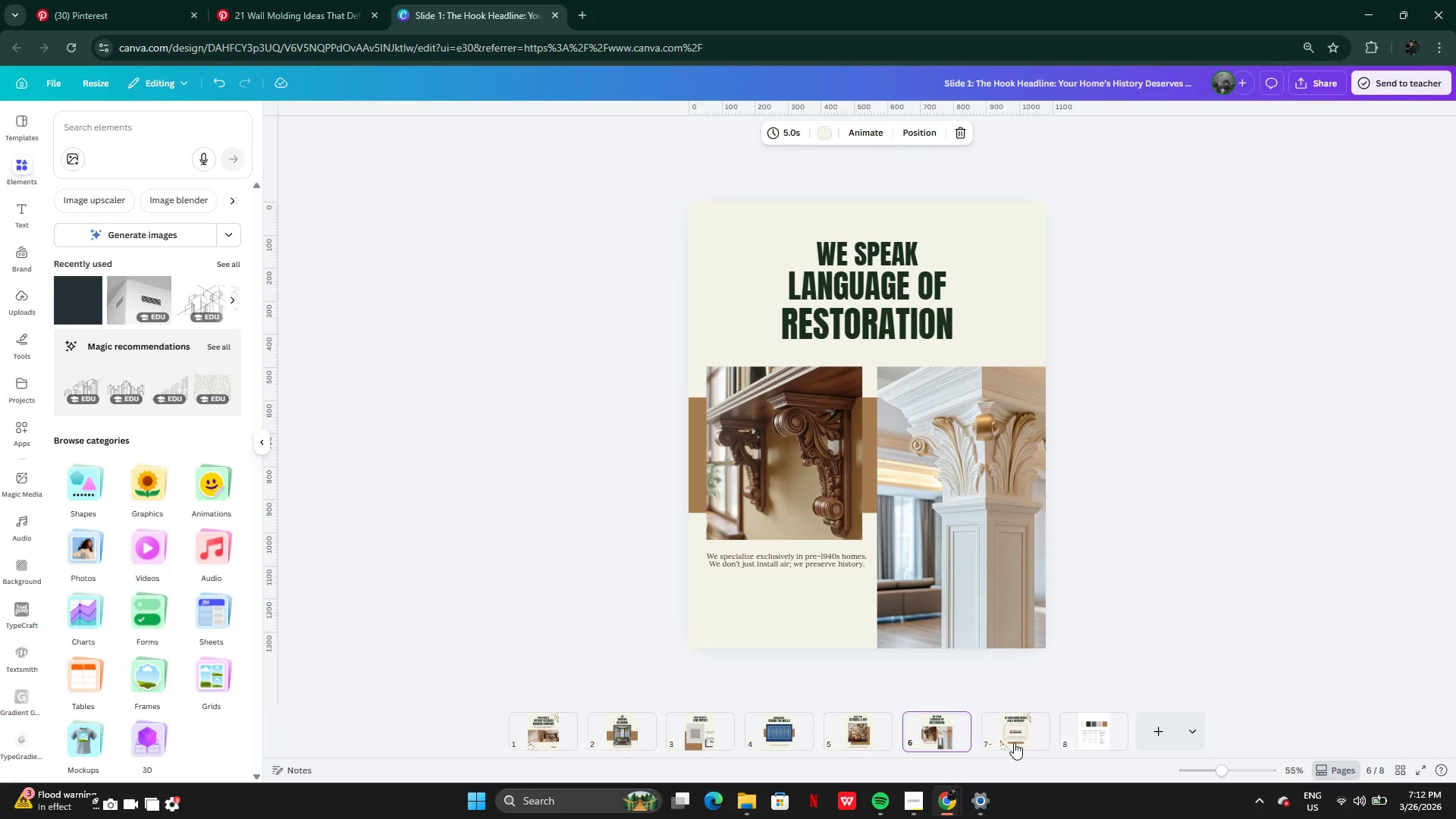 
wait(5.73)
 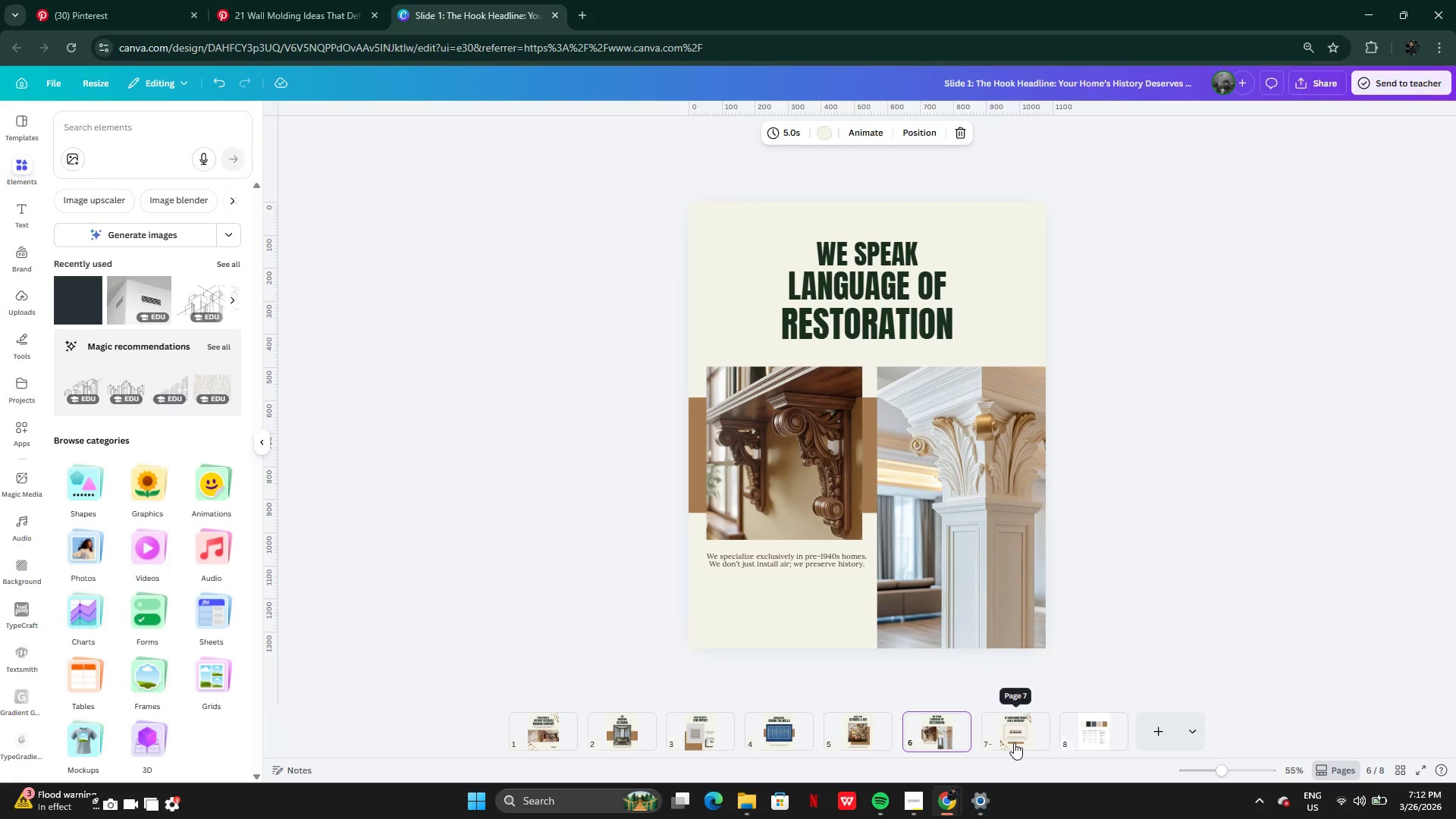 
left_click([1014, 742])
 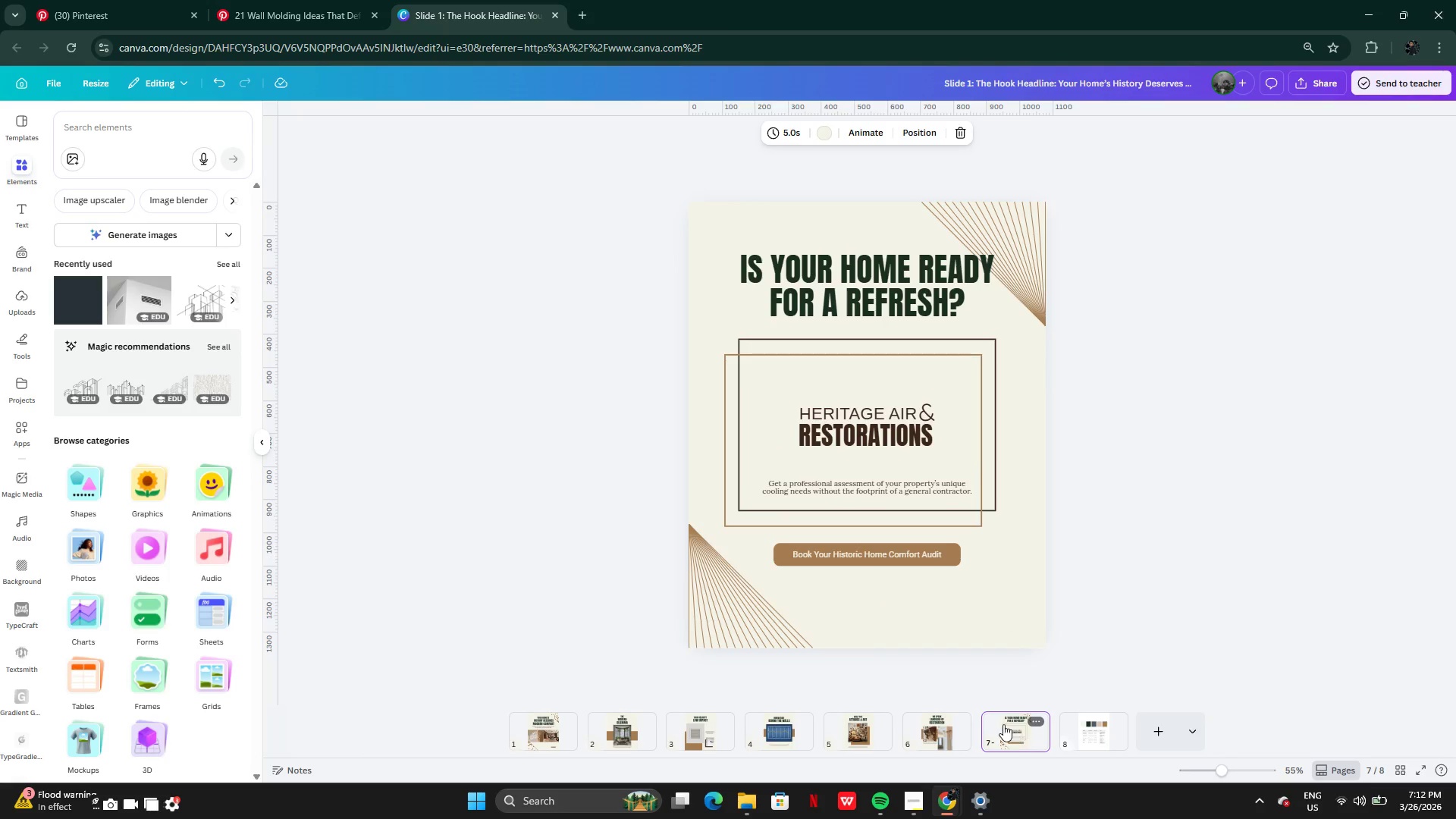 
wait(5.02)
 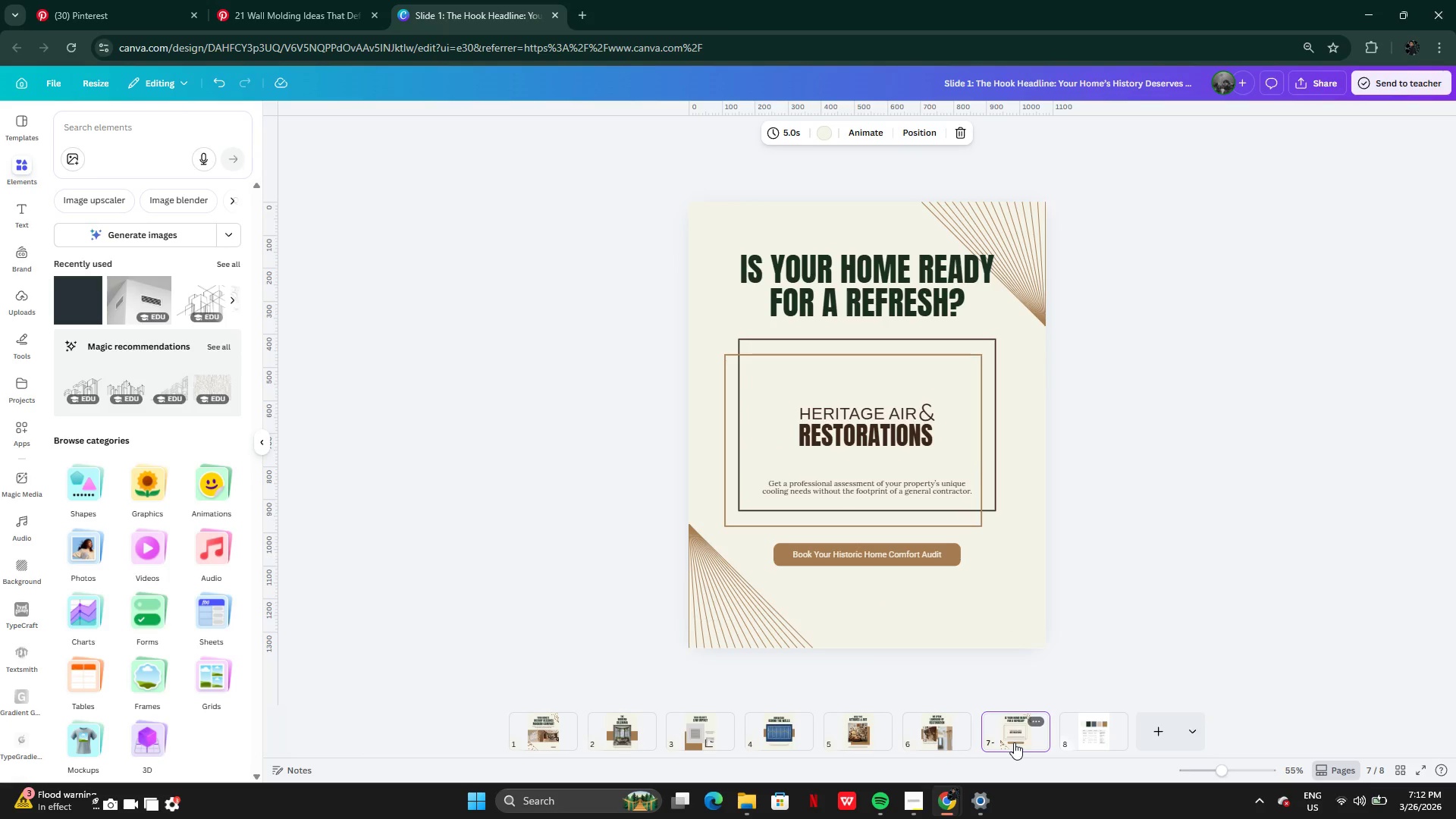 
left_click([565, 732])
 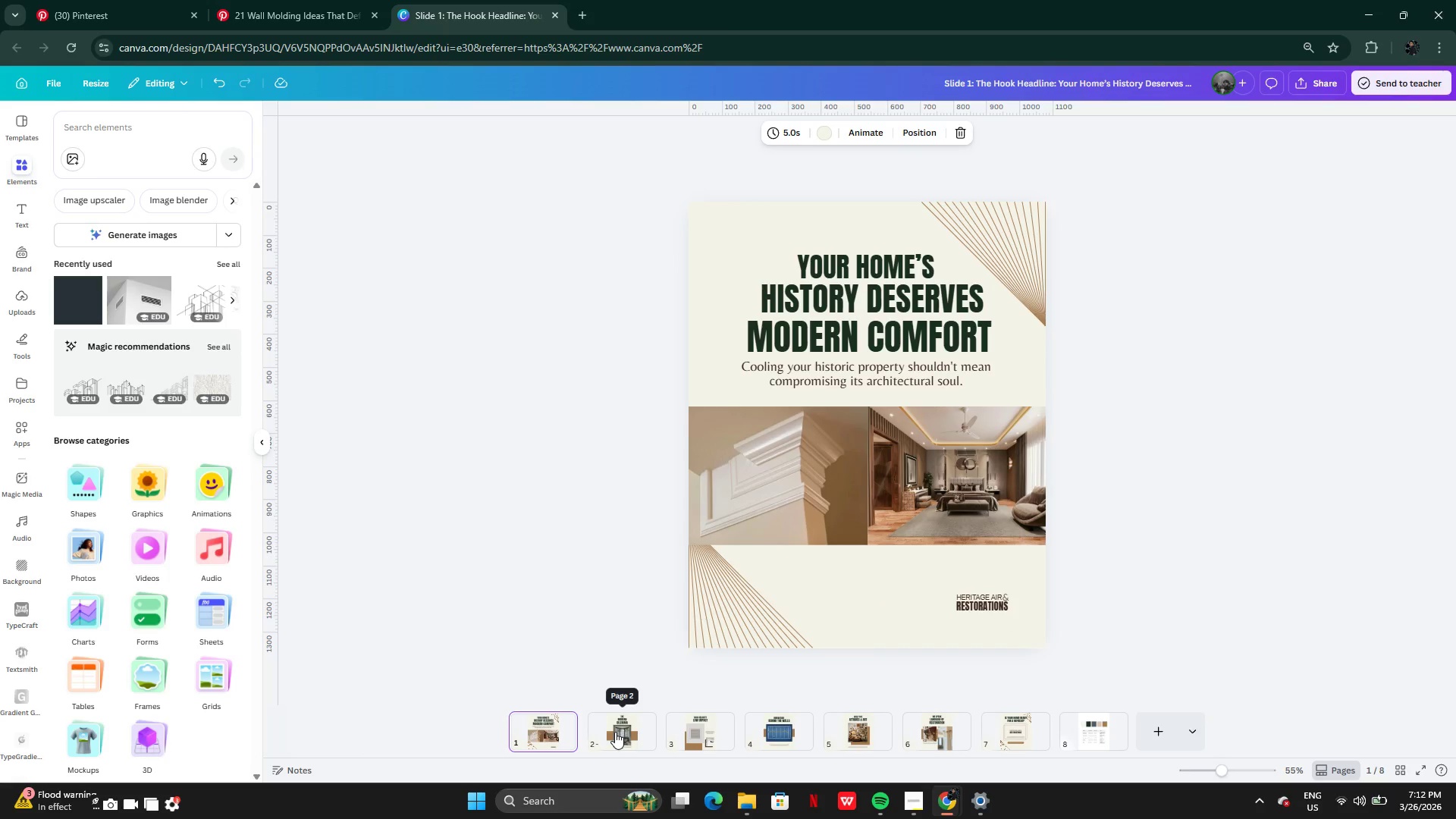 
left_click([615, 732])
 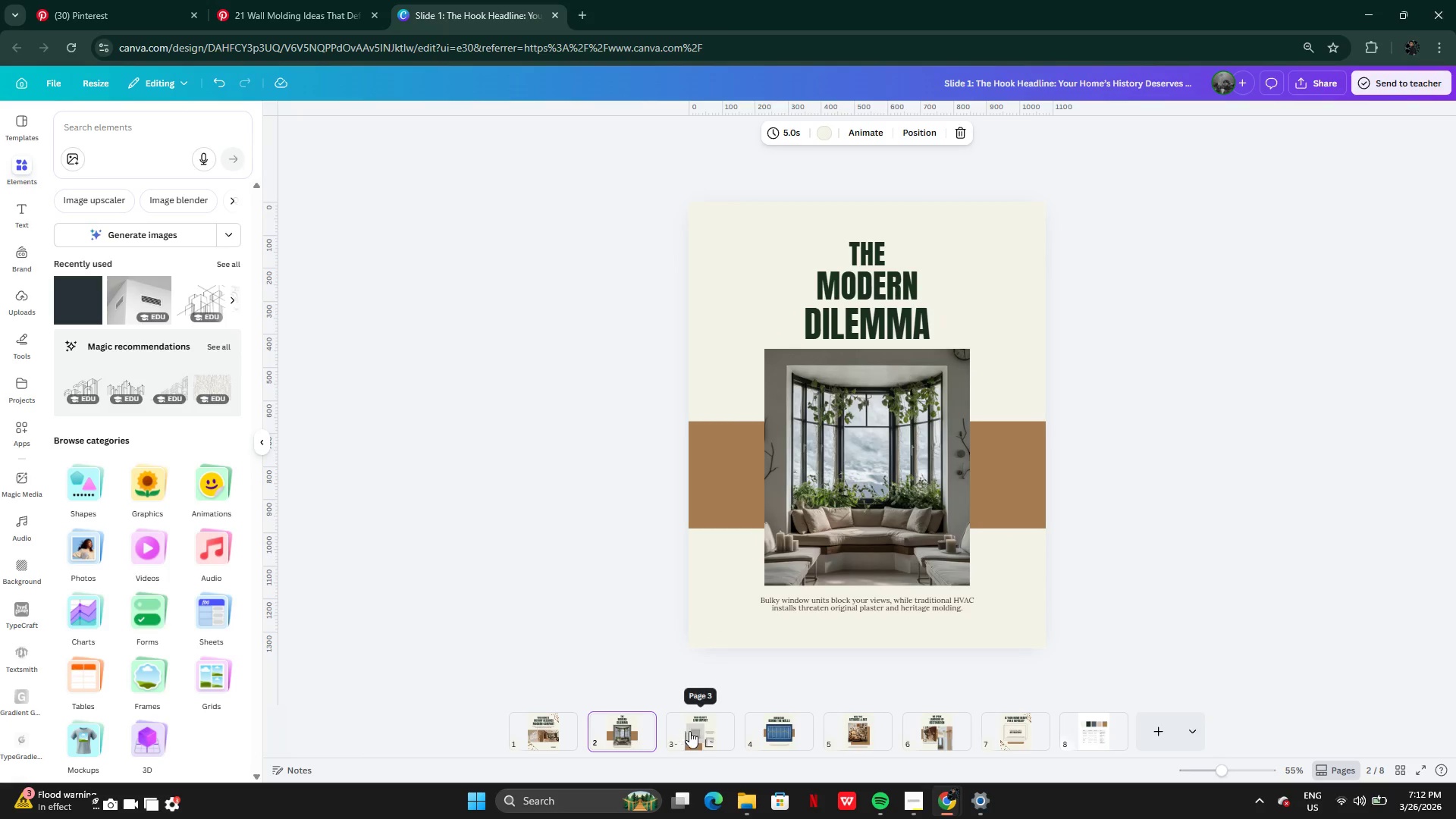 
left_click([694, 731])
 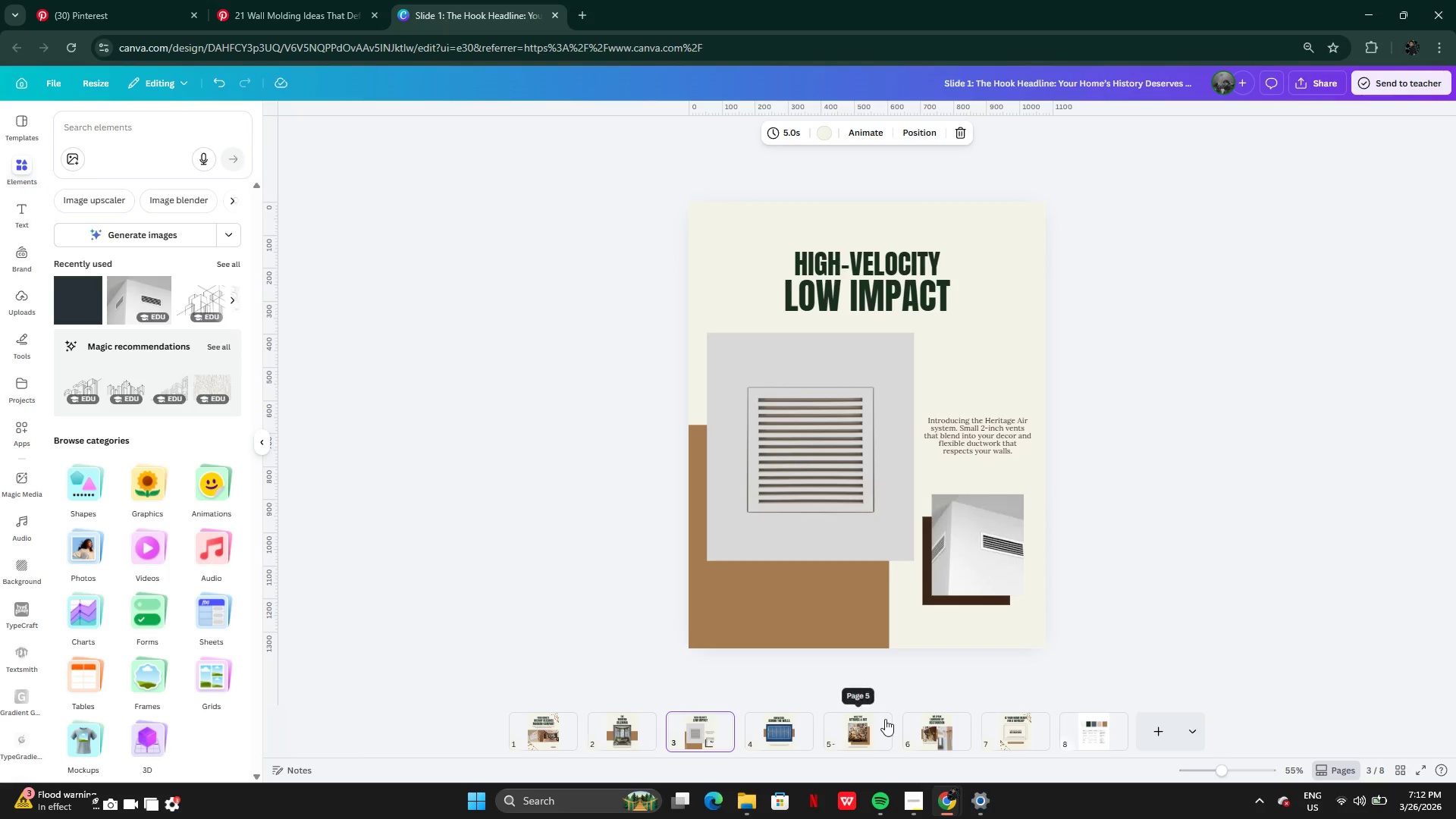 
left_click([1010, 727])
 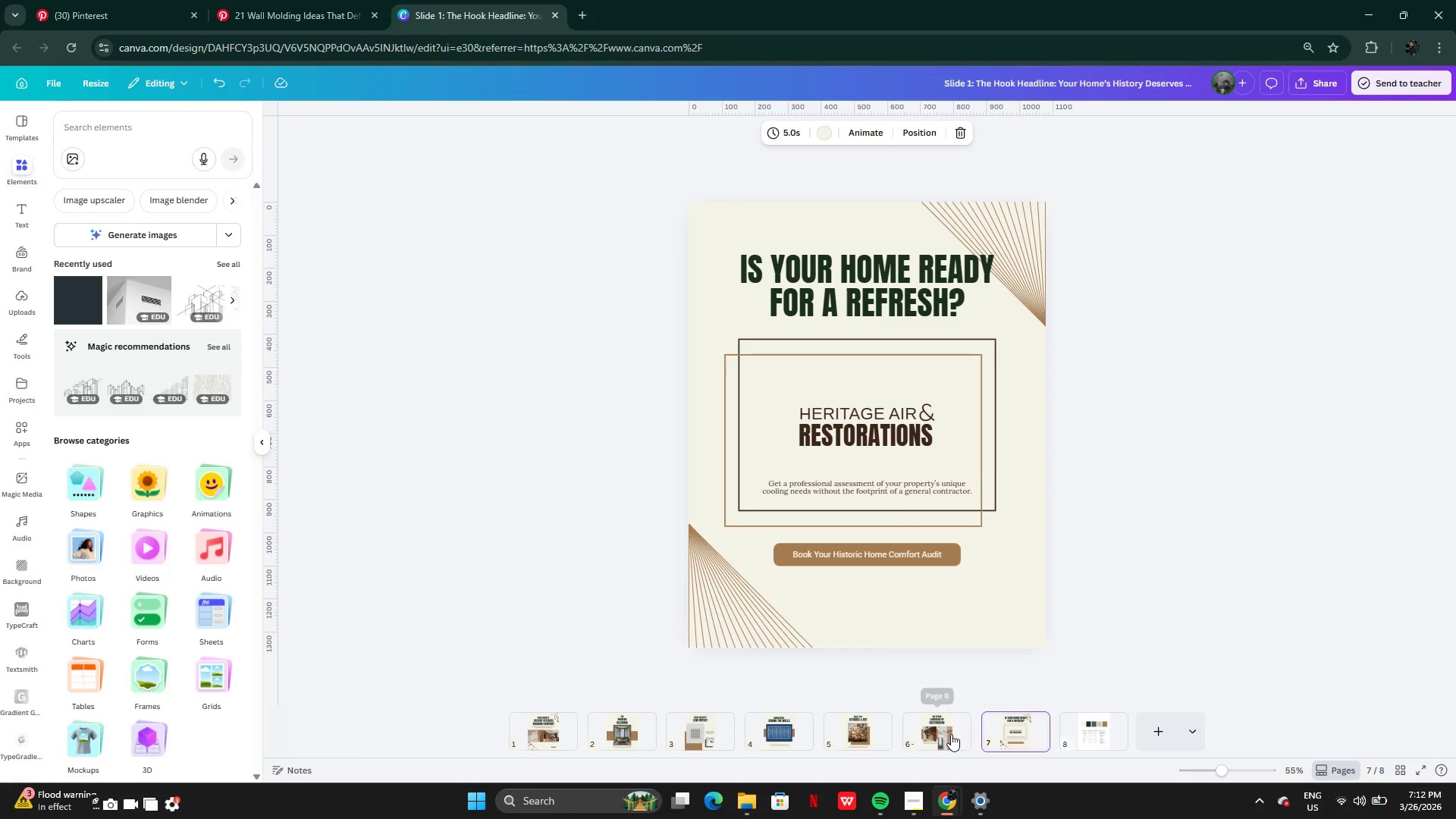 
left_click([949, 736])
 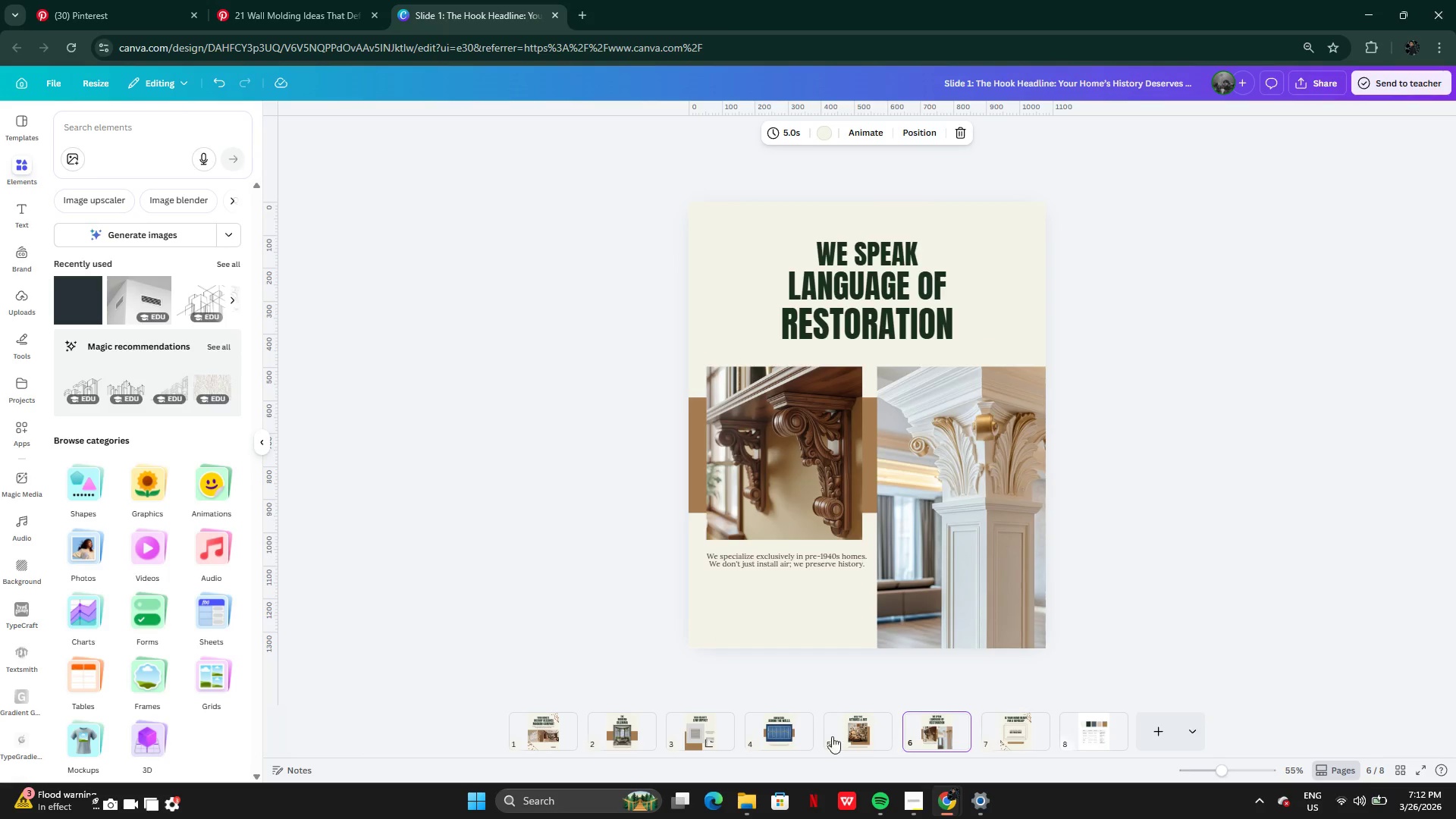 
left_click([786, 727])
 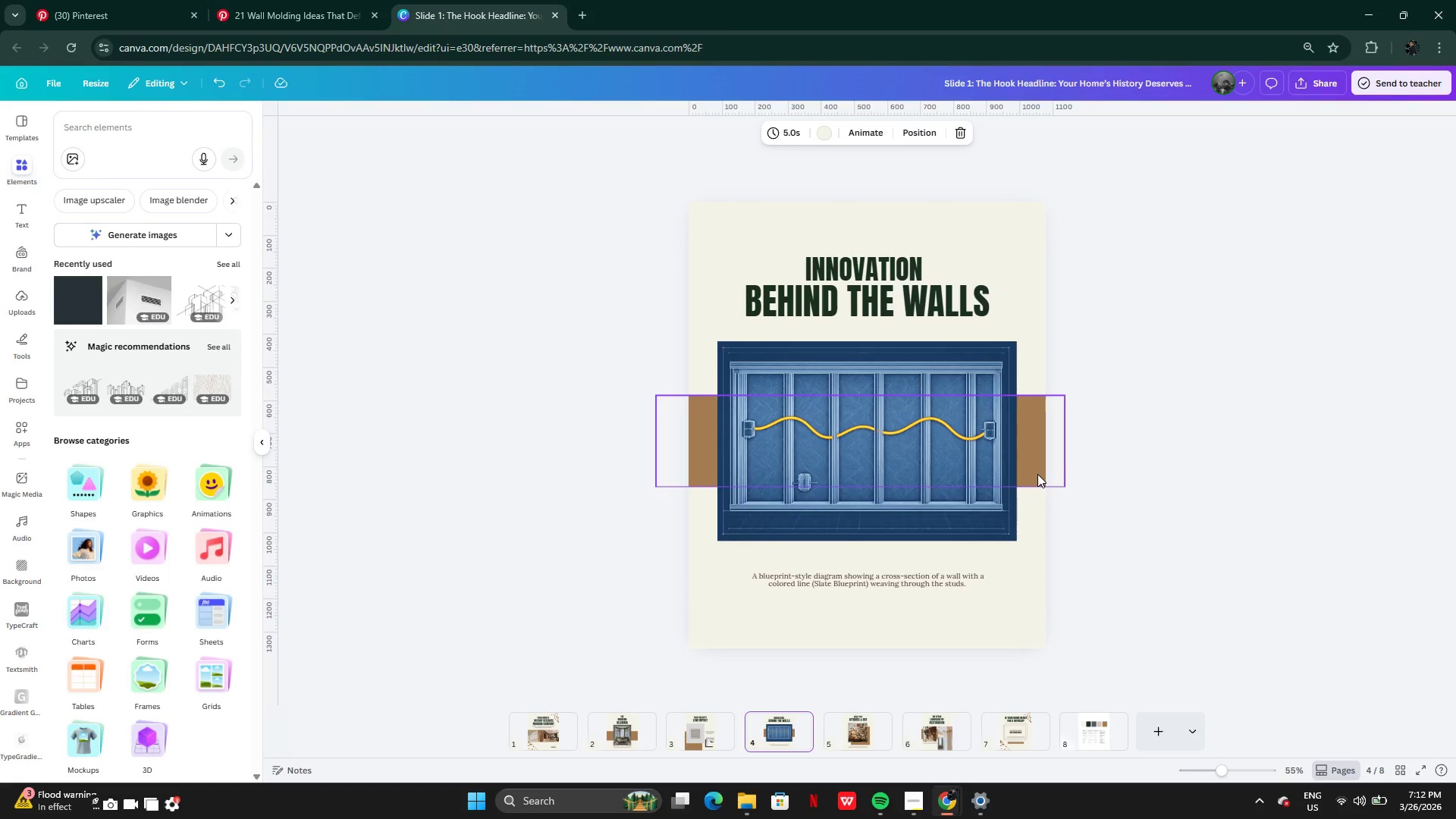 
left_click([1037, 474])
 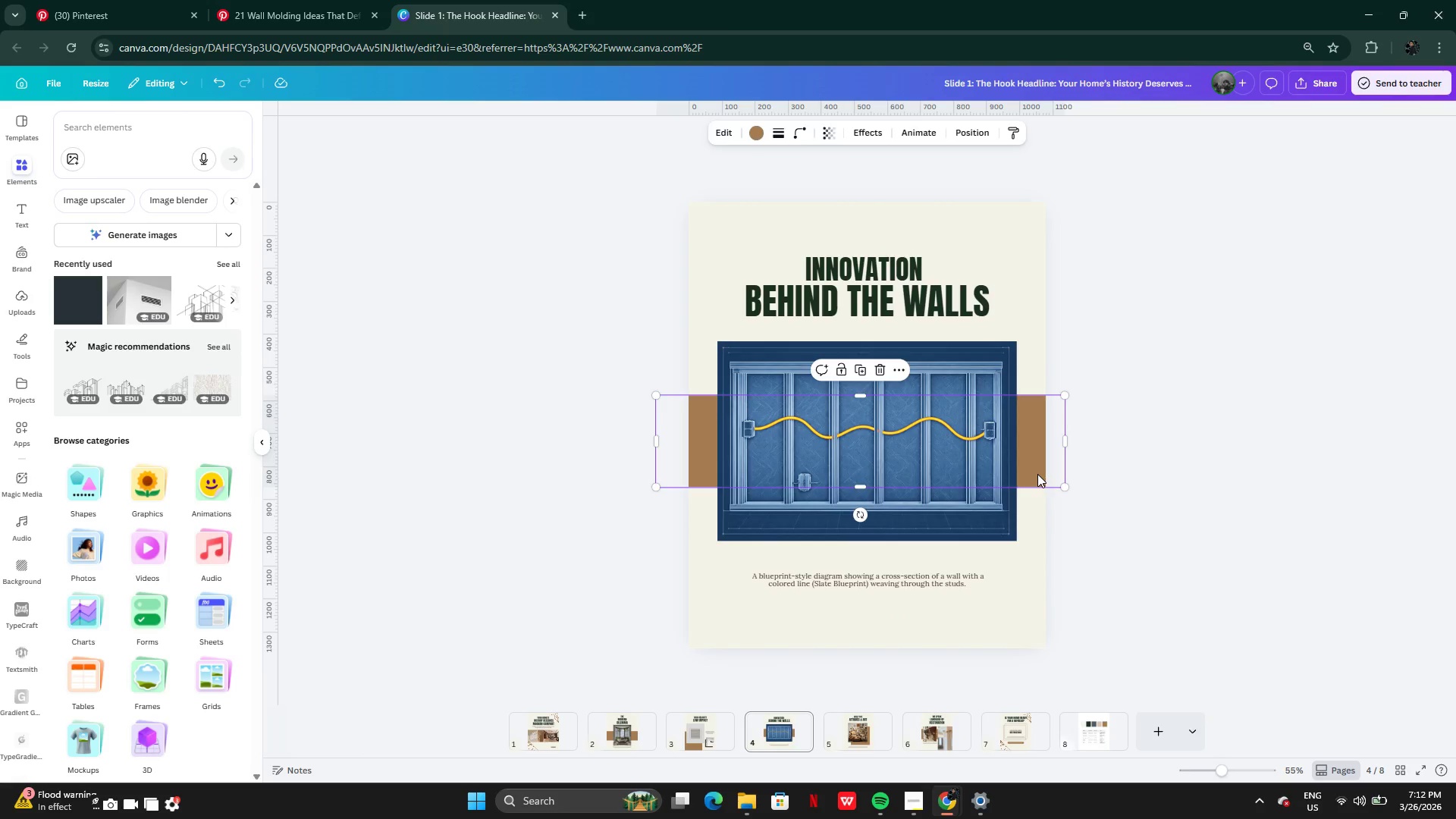 
key(Backspace)
 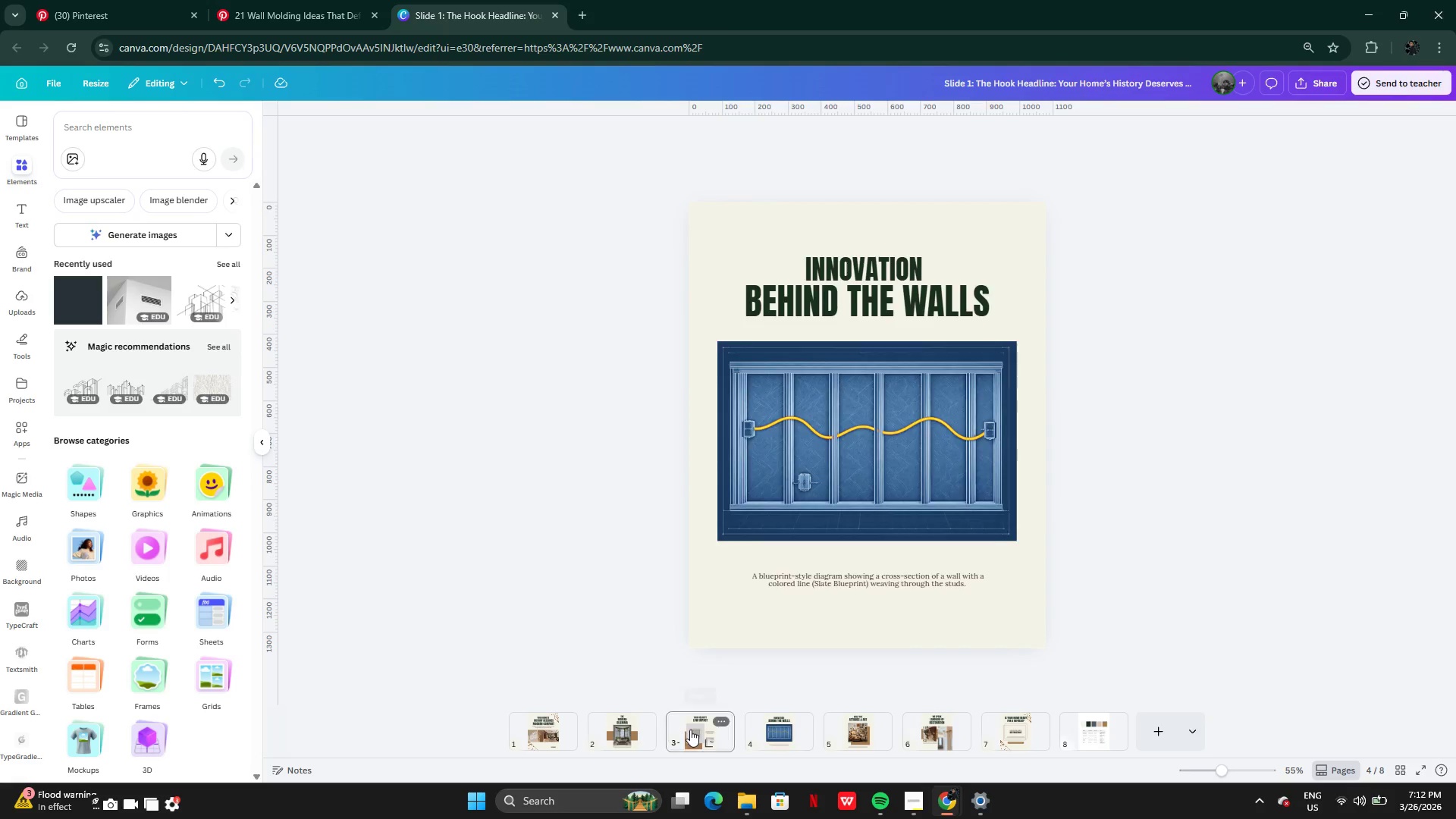 
double_click([630, 733])
 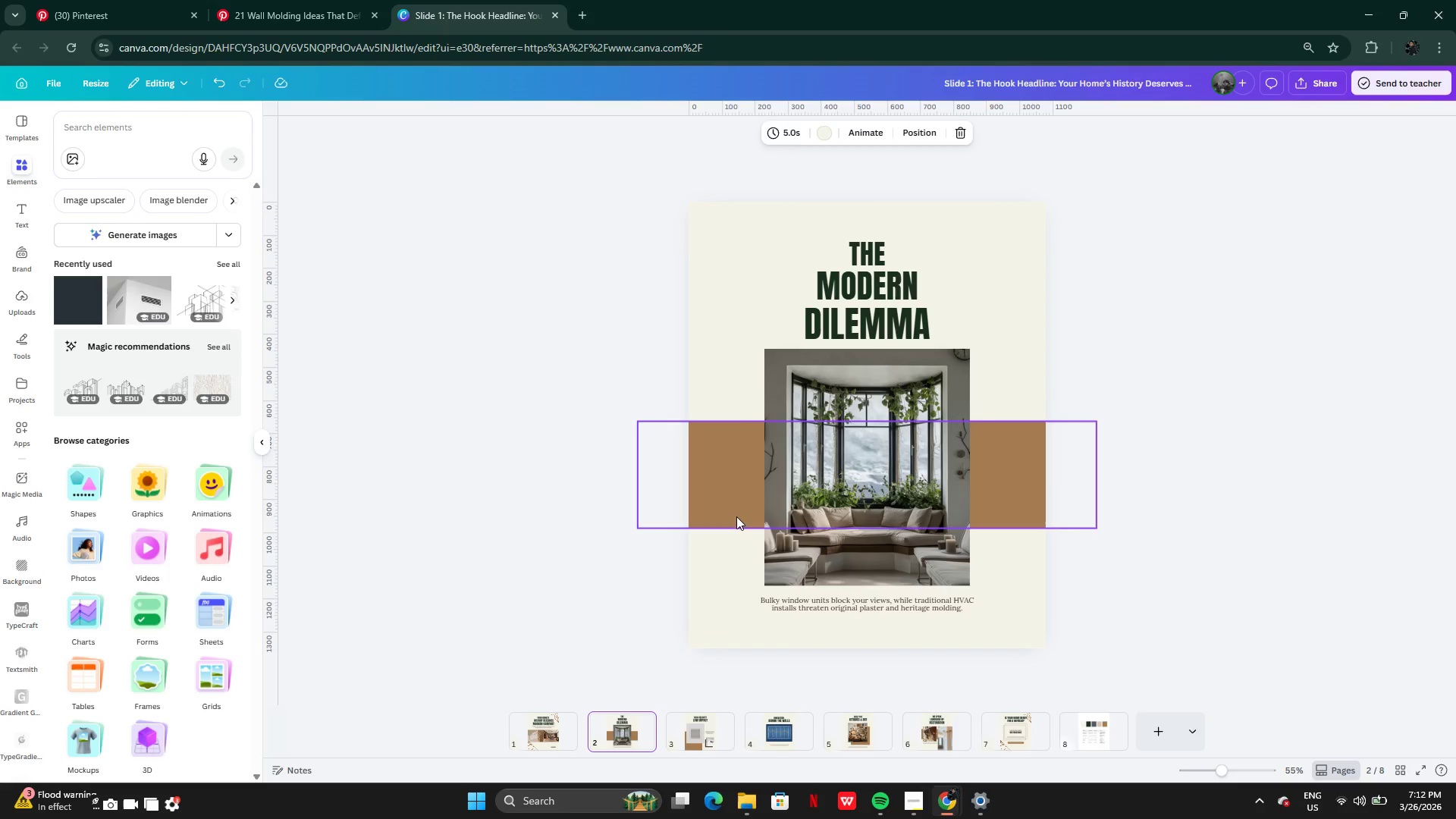 
left_click([730, 501])
 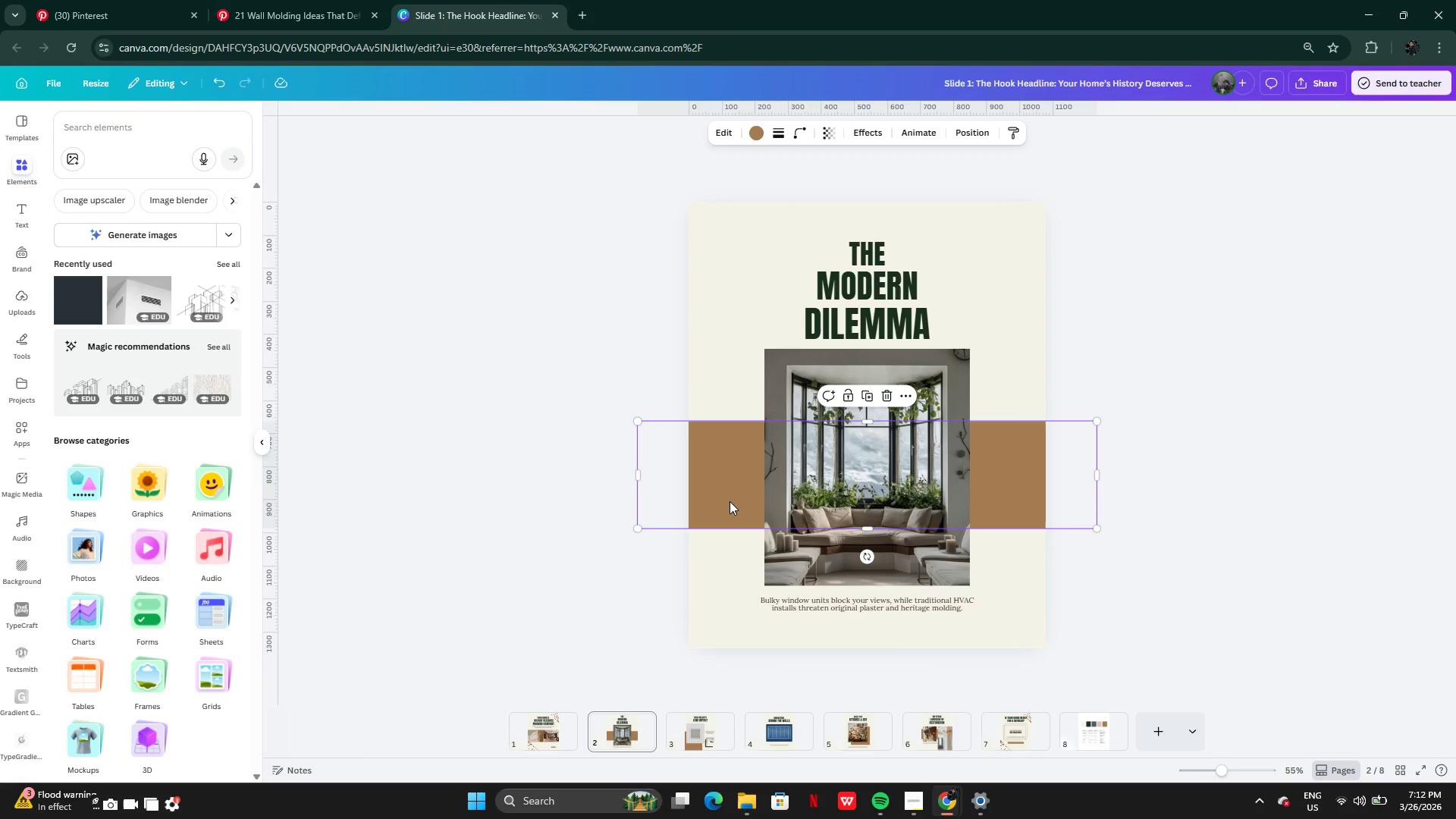 
key(Control+C)
 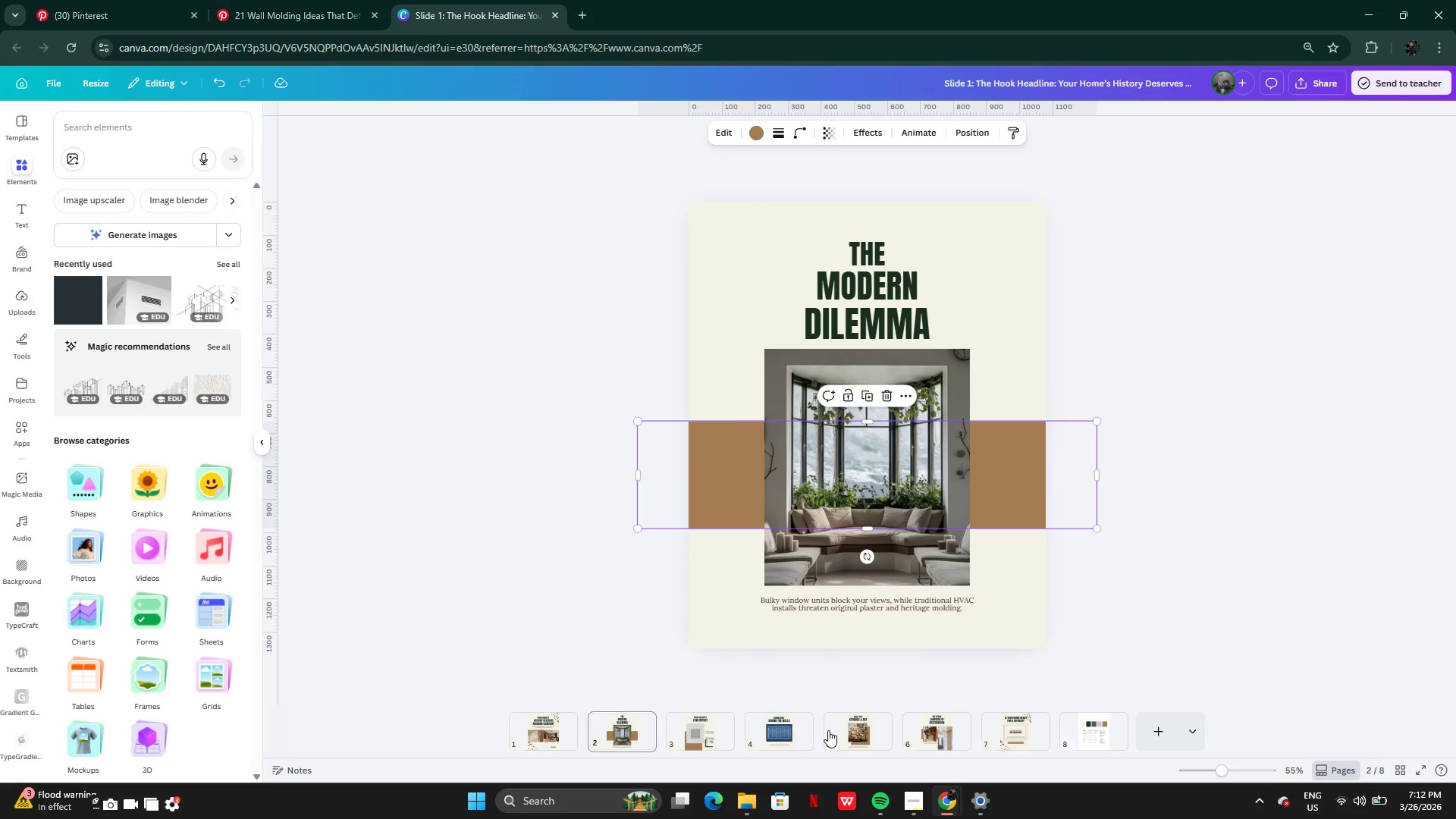 
left_click([761, 732])
 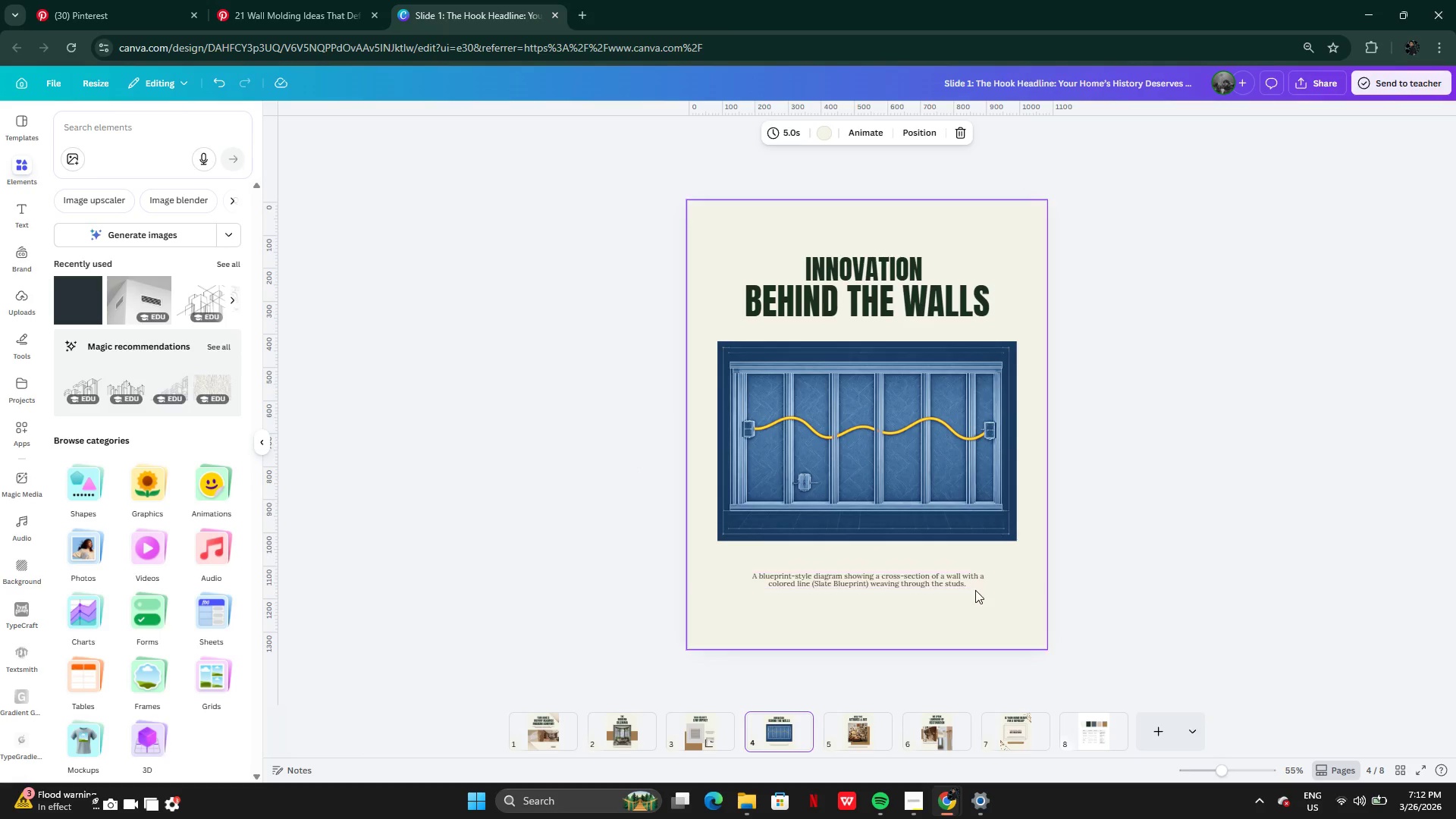 
left_click([983, 613])
 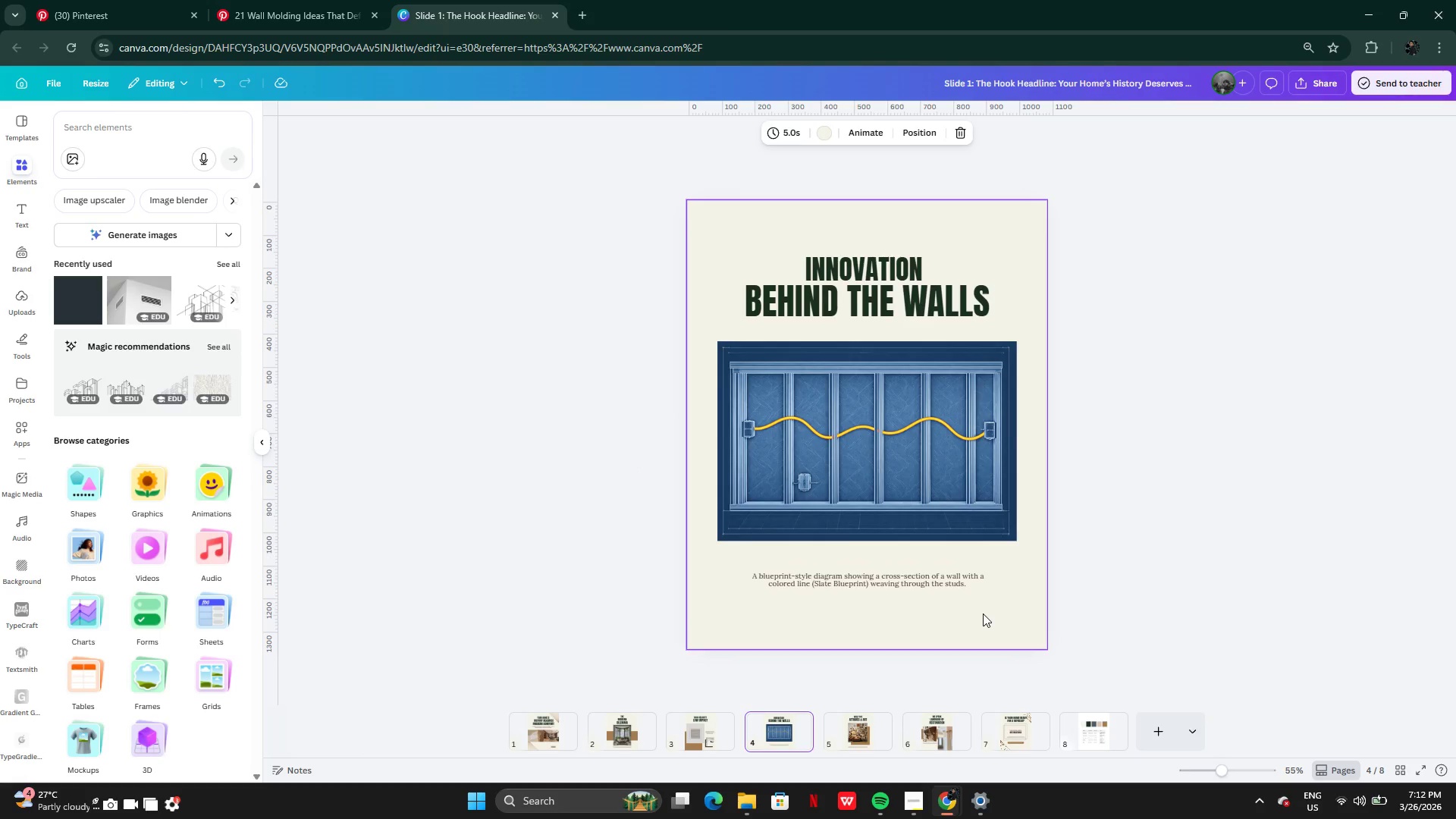 
key(Control+V)
 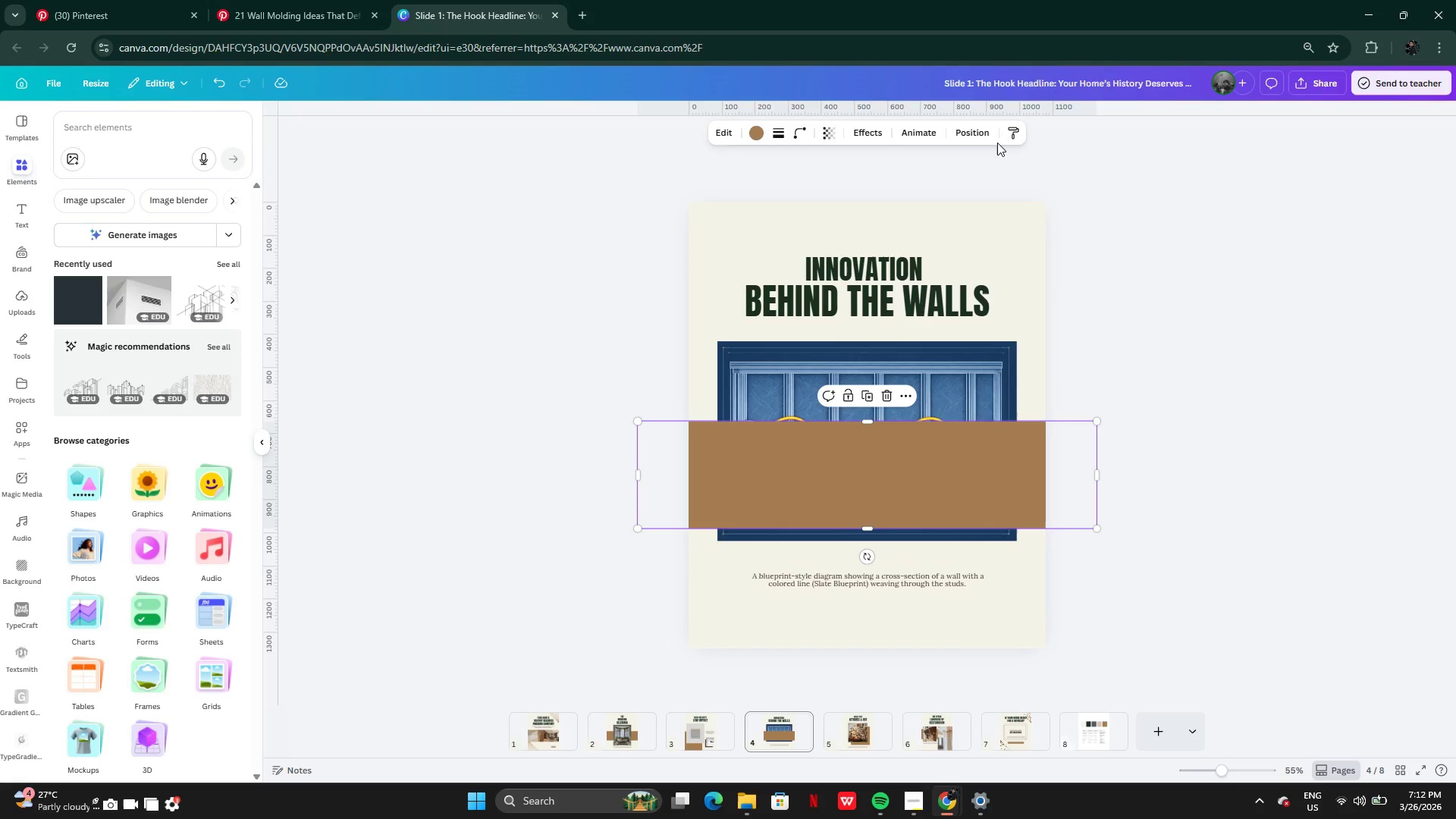 
left_click([980, 136])
 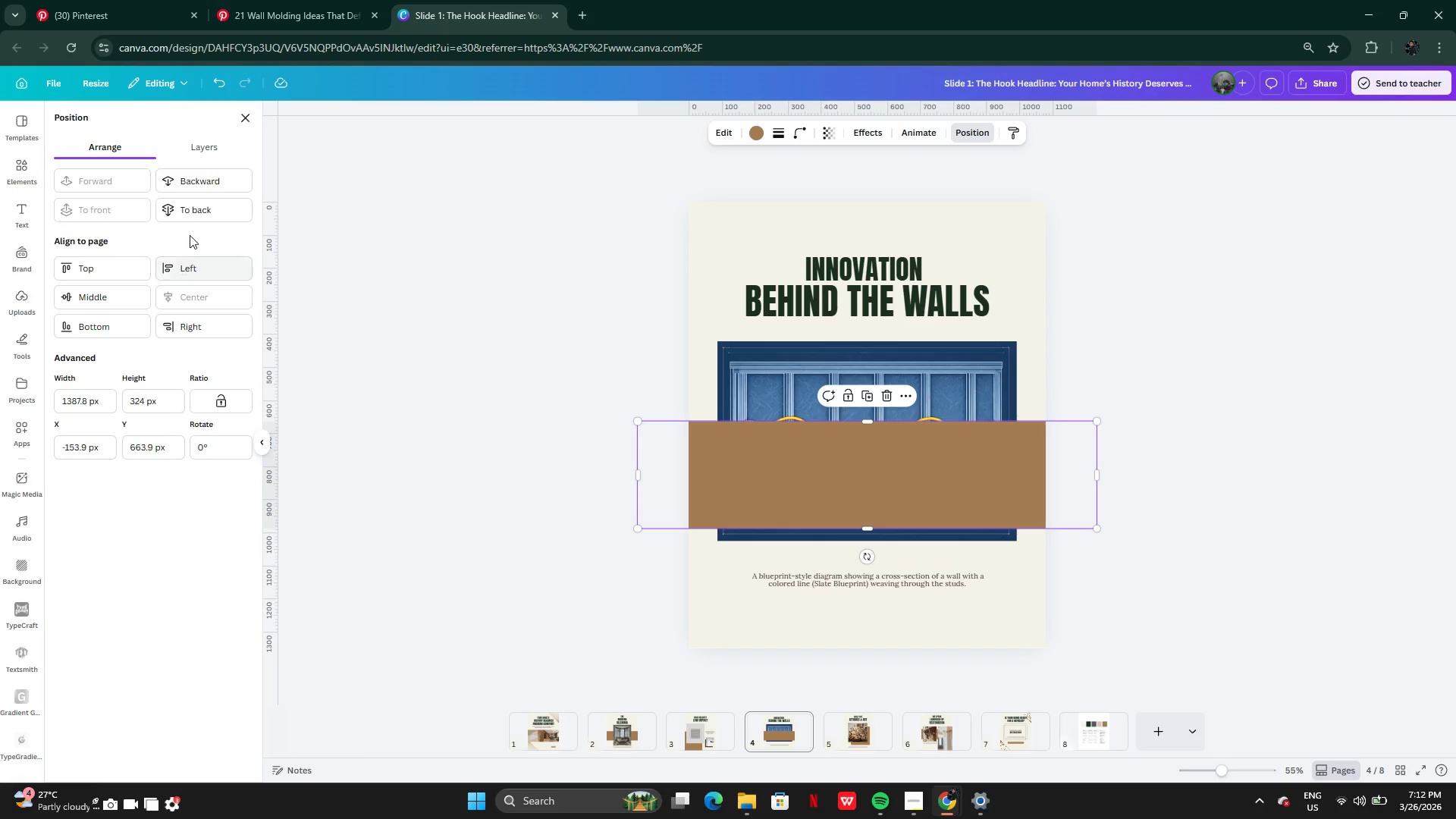 
left_click([192, 211])
 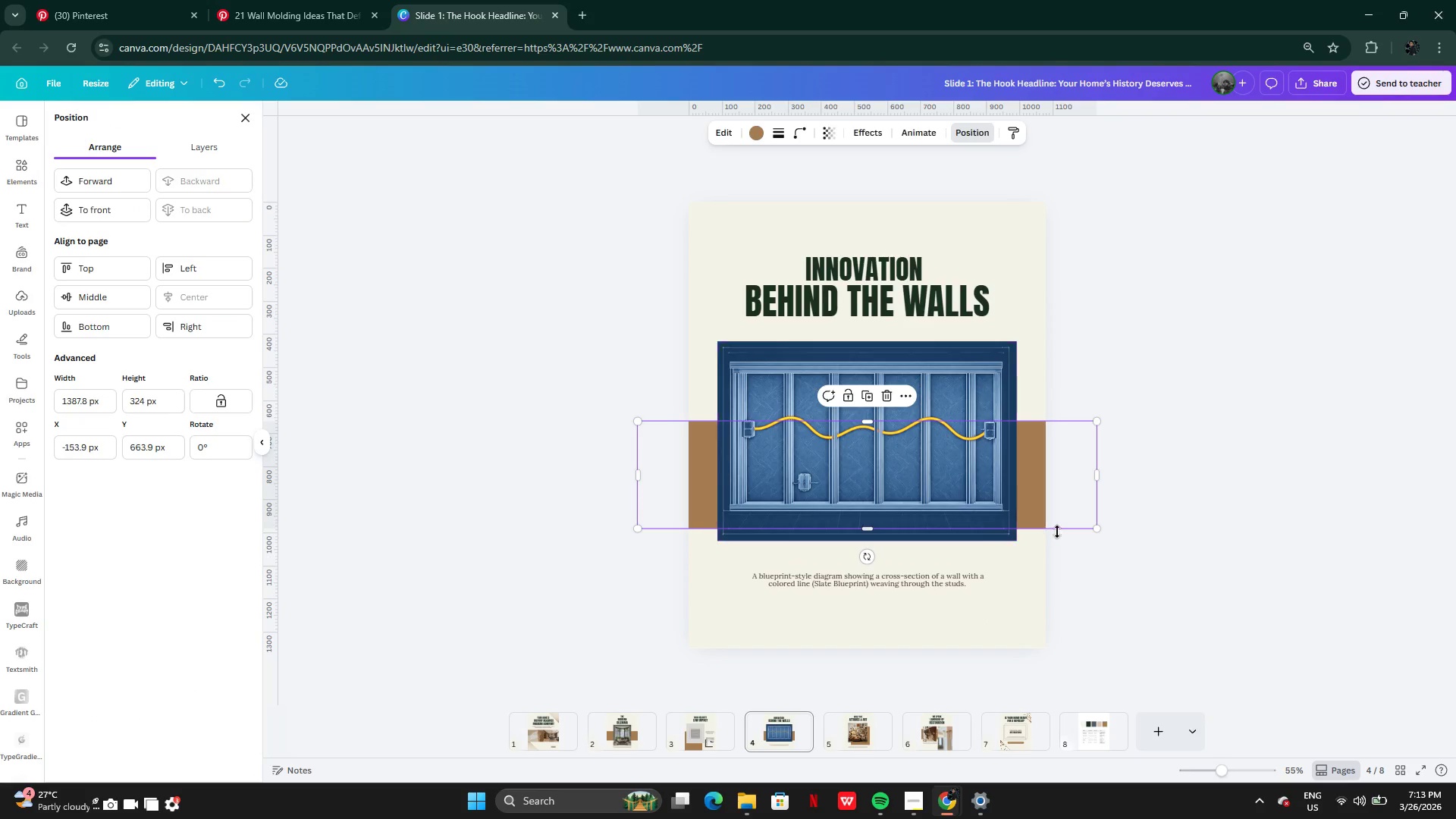 
left_click([1109, 544])
 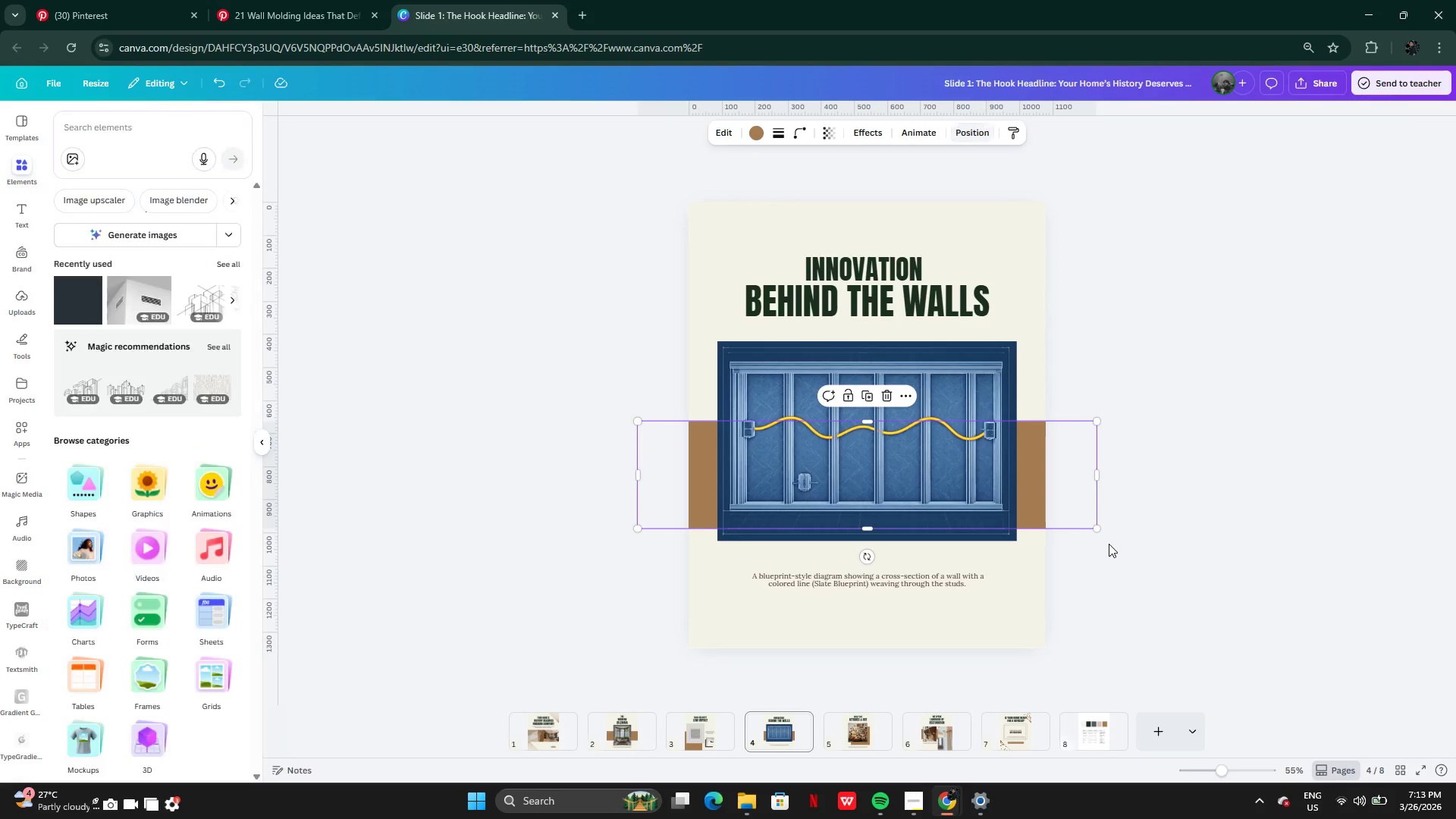 
left_click([1109, 544])
 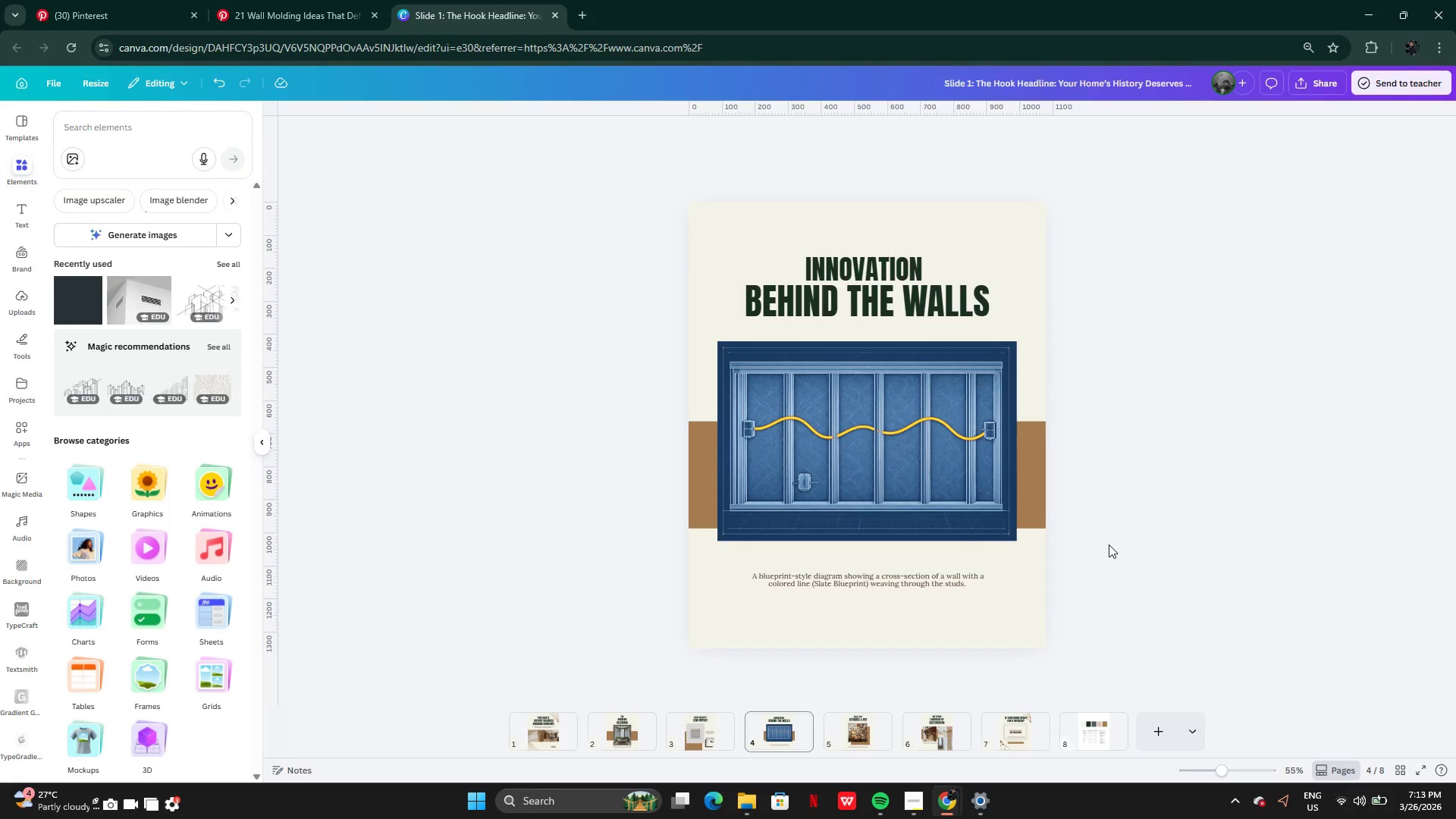 
wait(8.81)
 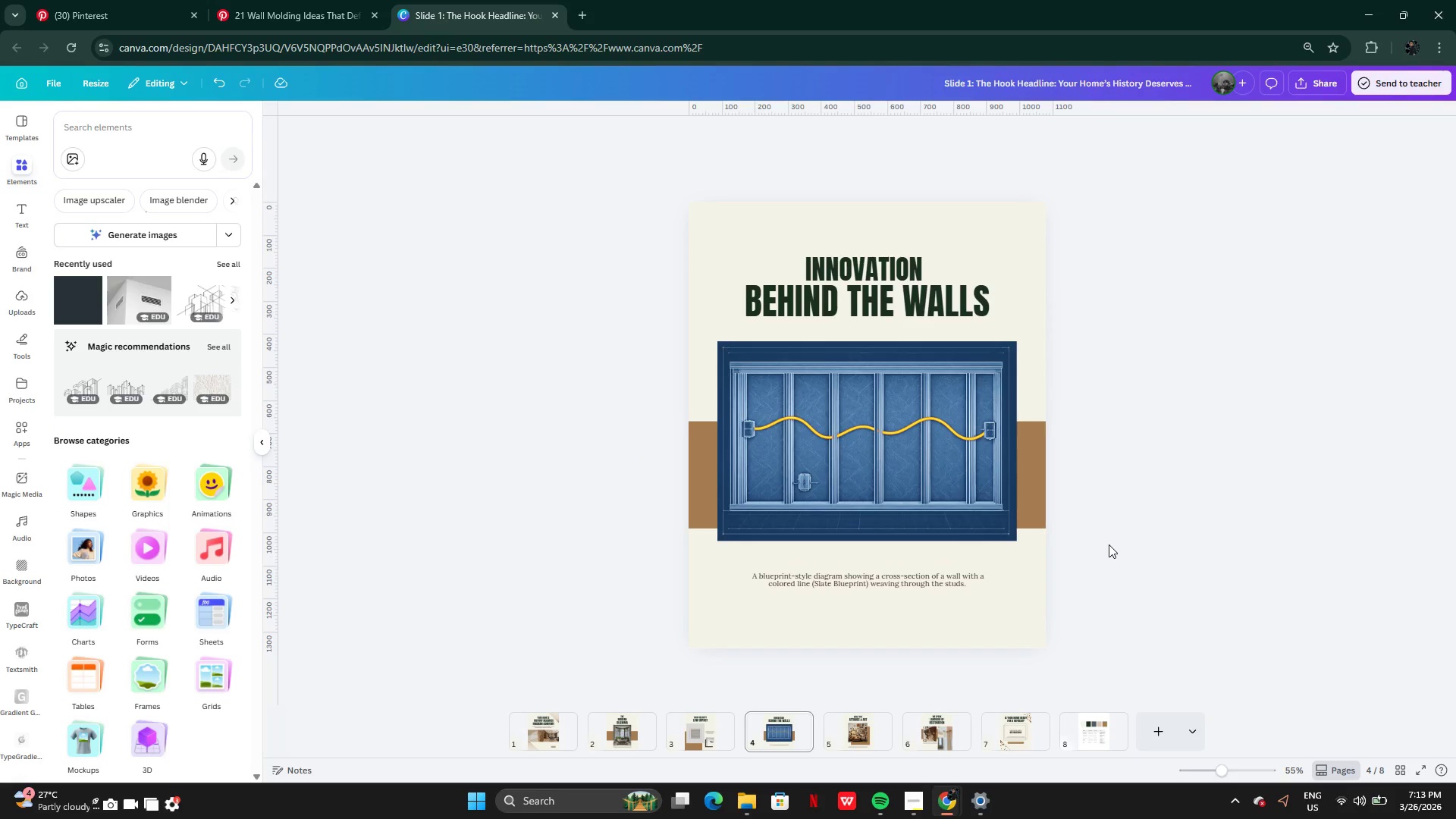 
left_click([1075, 733])
 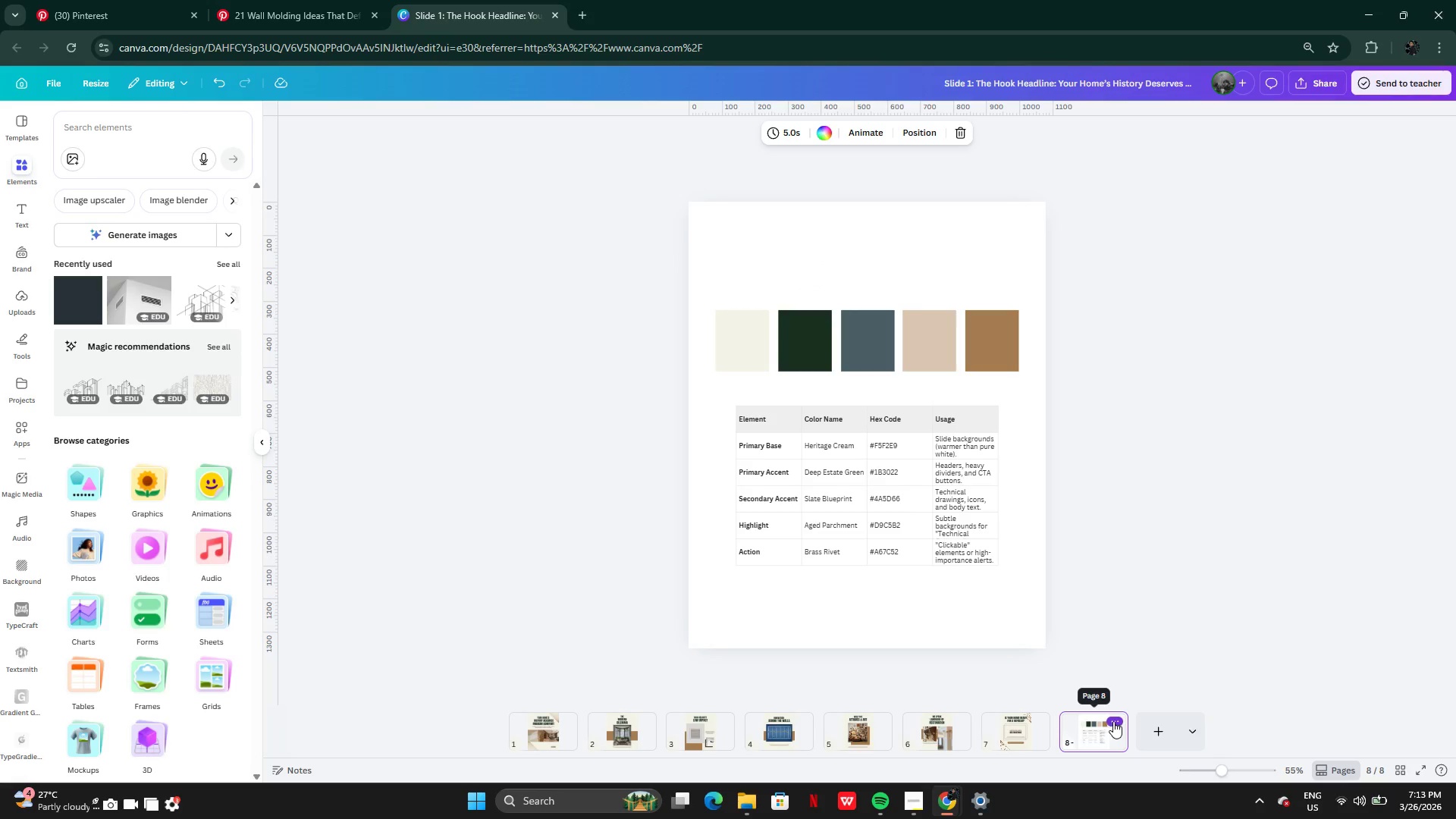 
left_click([996, 738])
 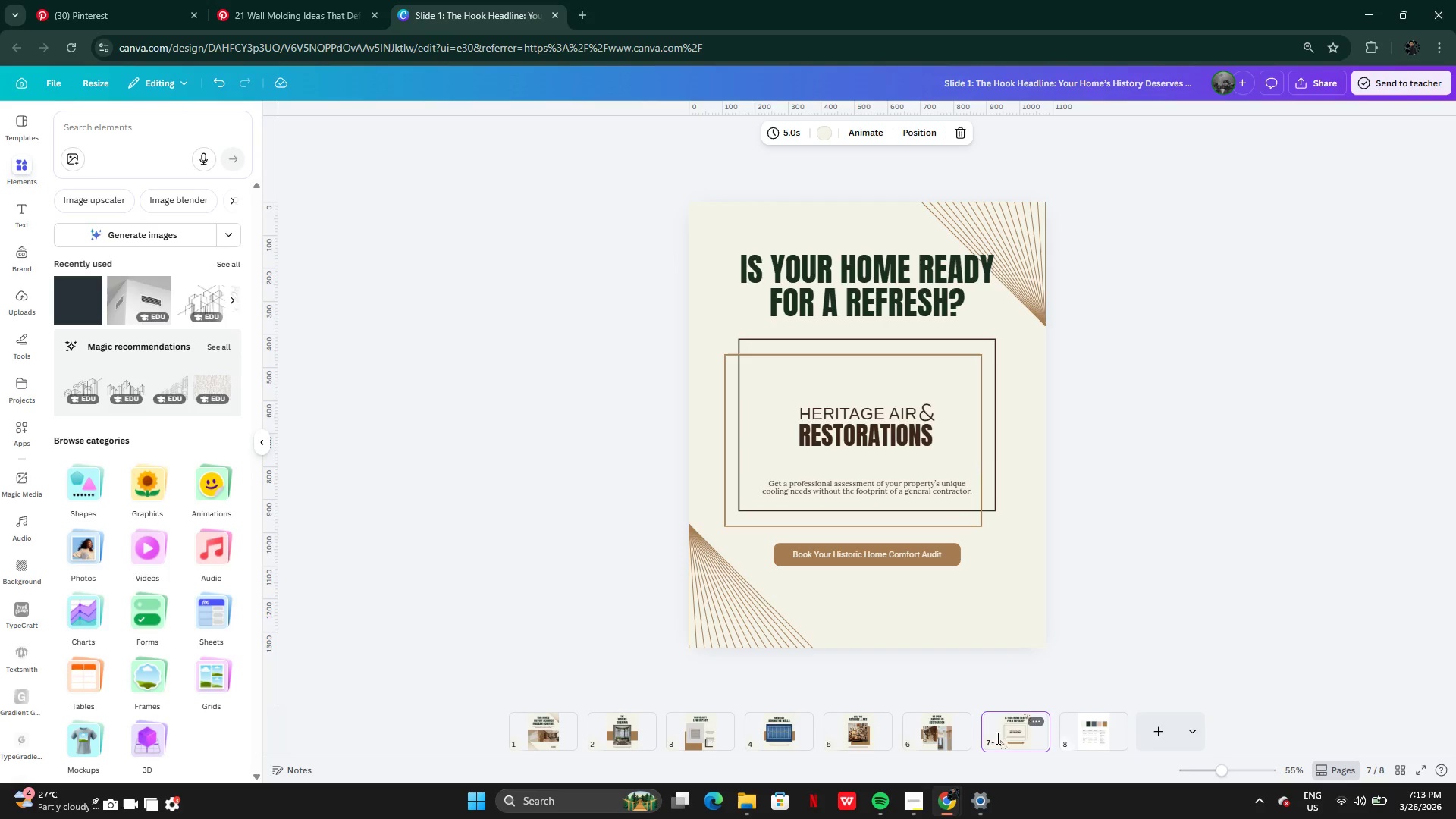 
left_click([922, 738])
 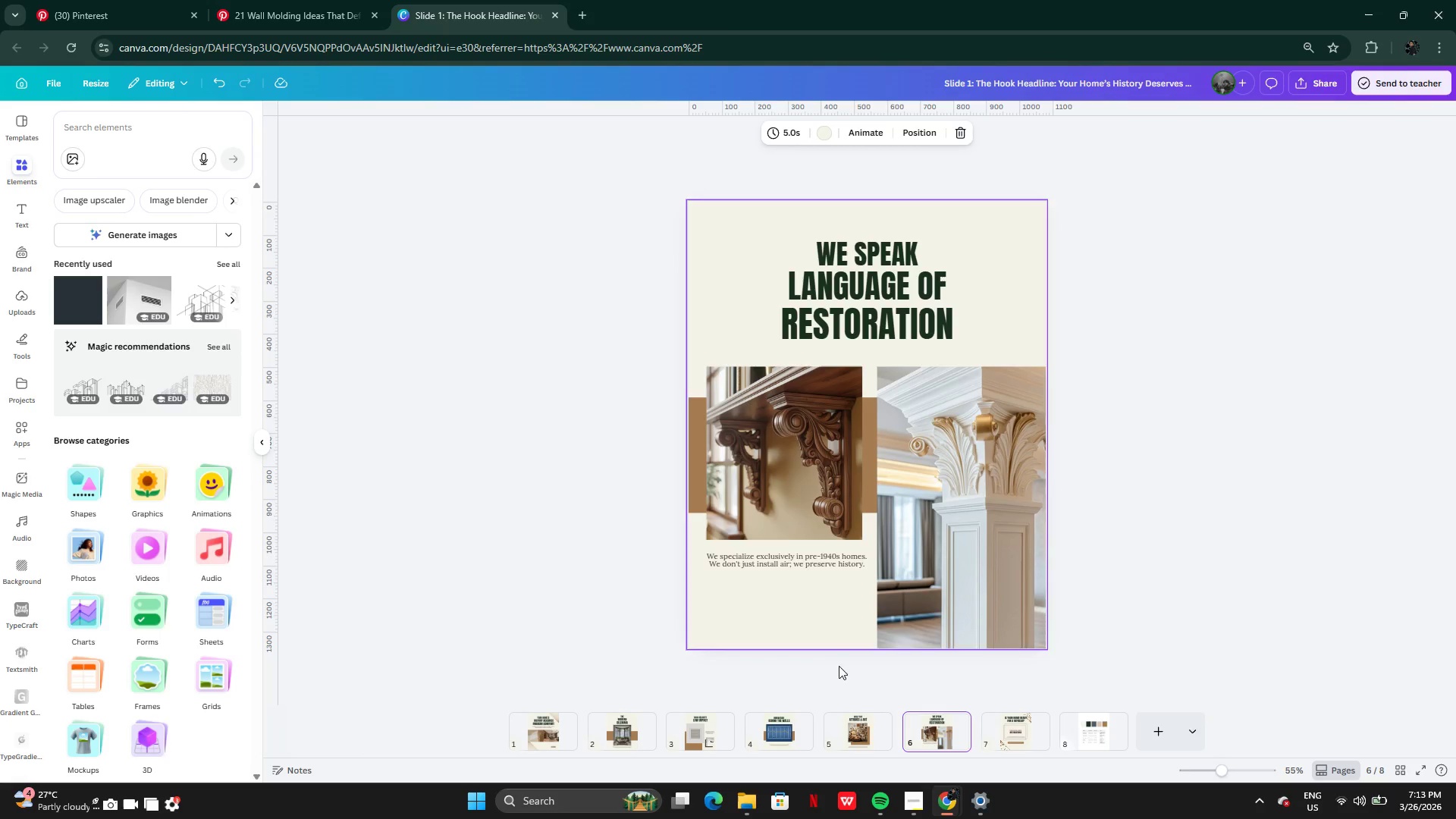 
left_click([871, 722])
 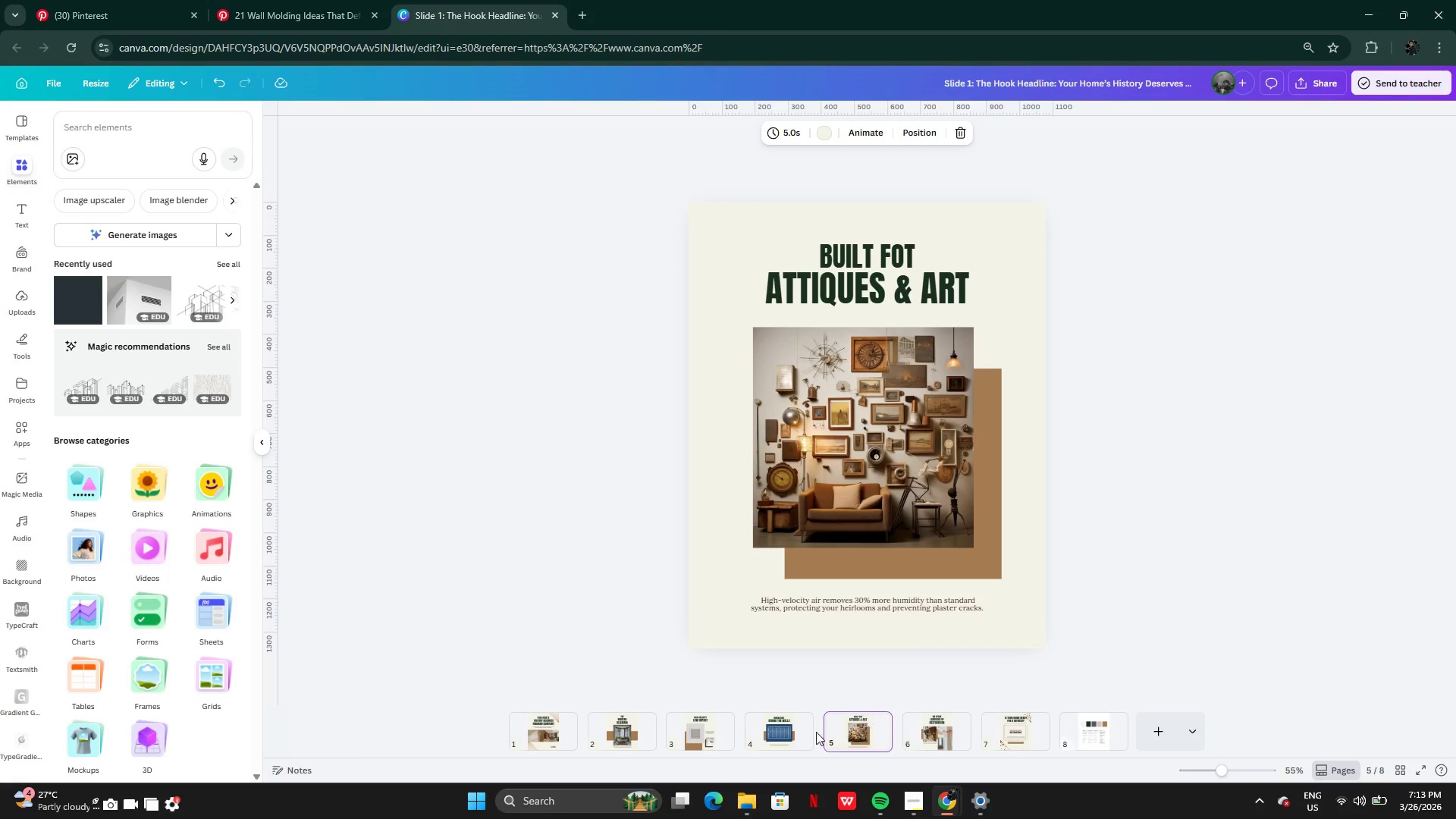 
mouse_move([813, 733])
 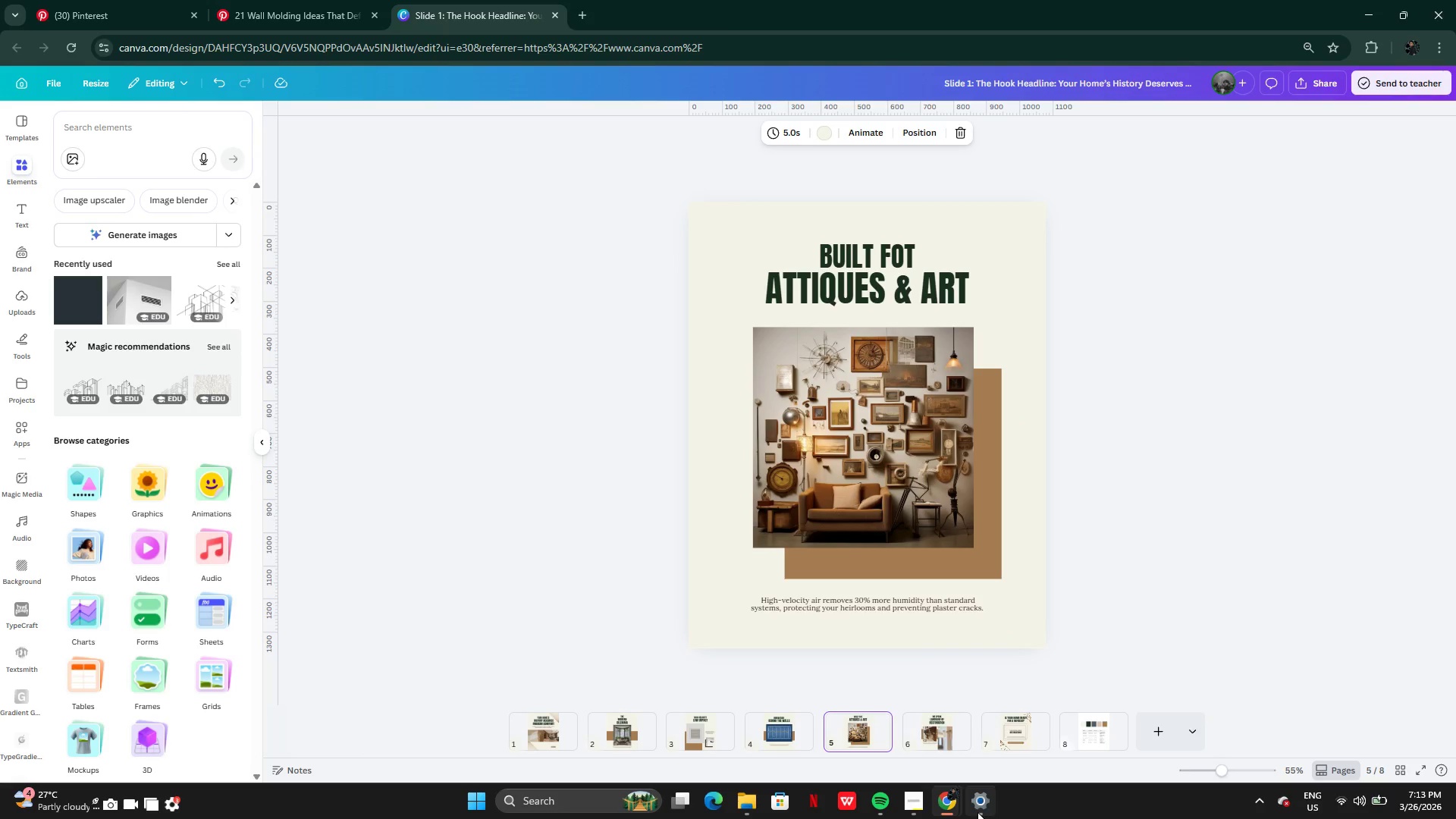 
wait(5.32)
 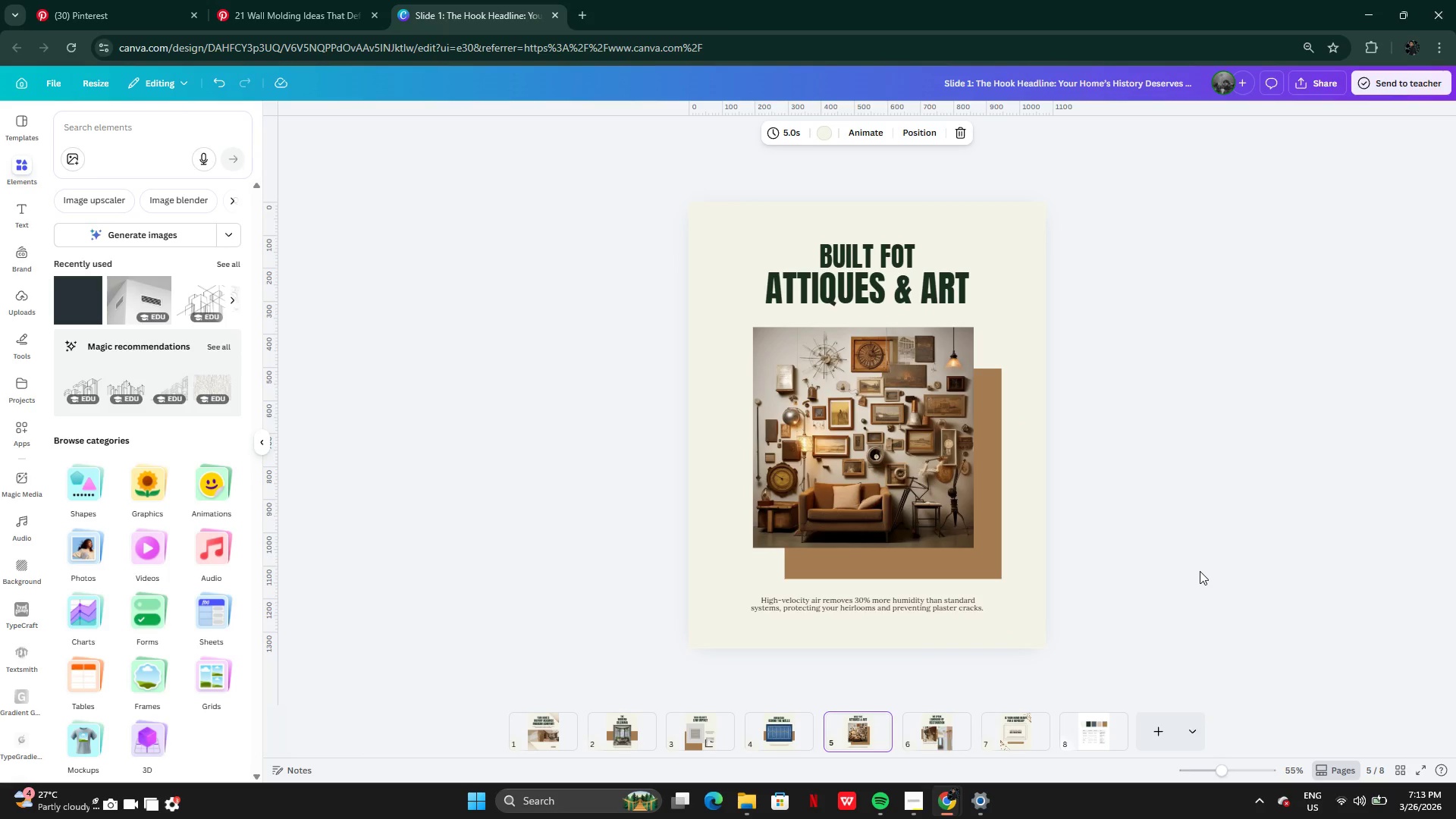 
left_click([924, 804])